 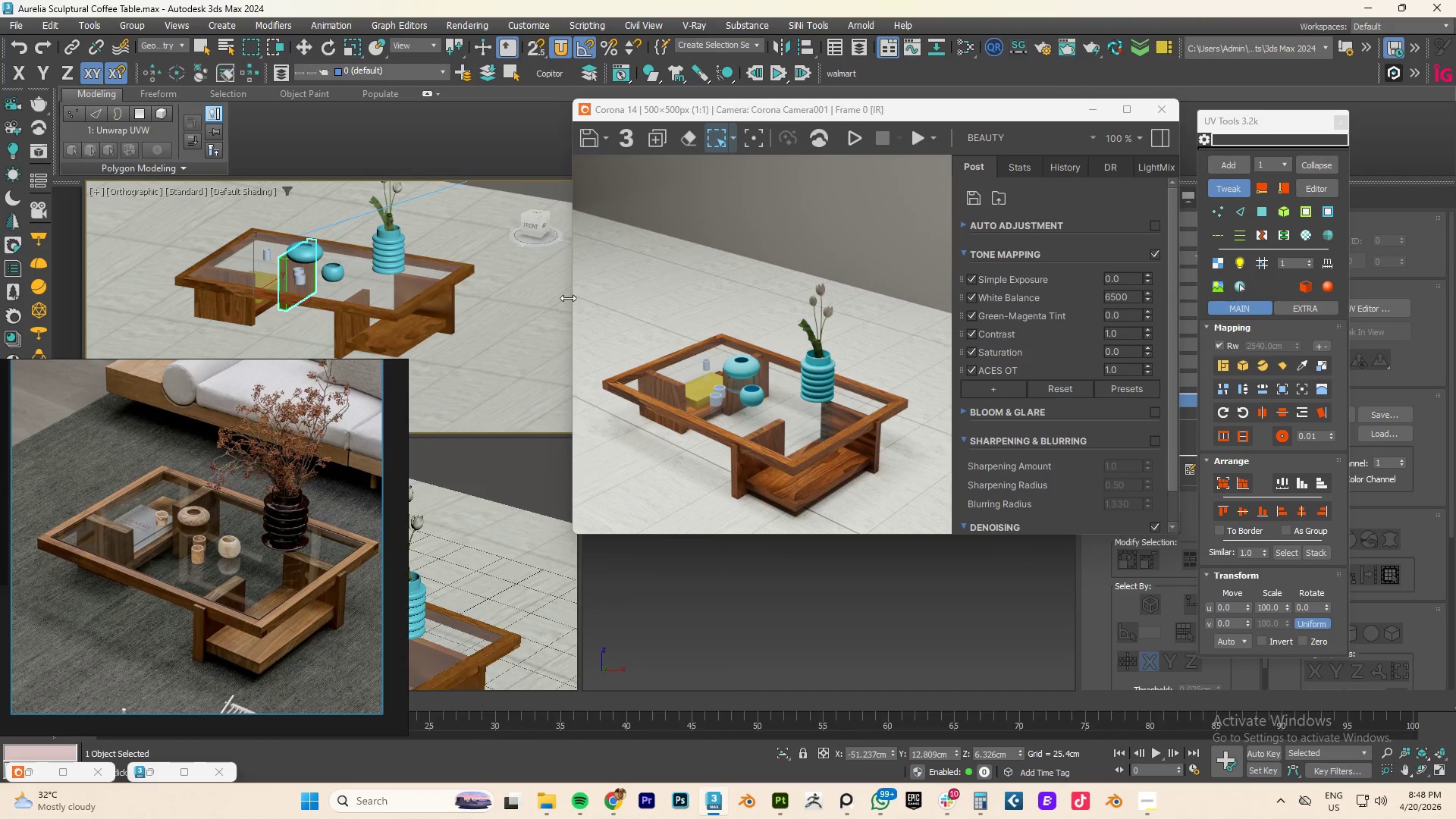 
left_click([1235, 187])
 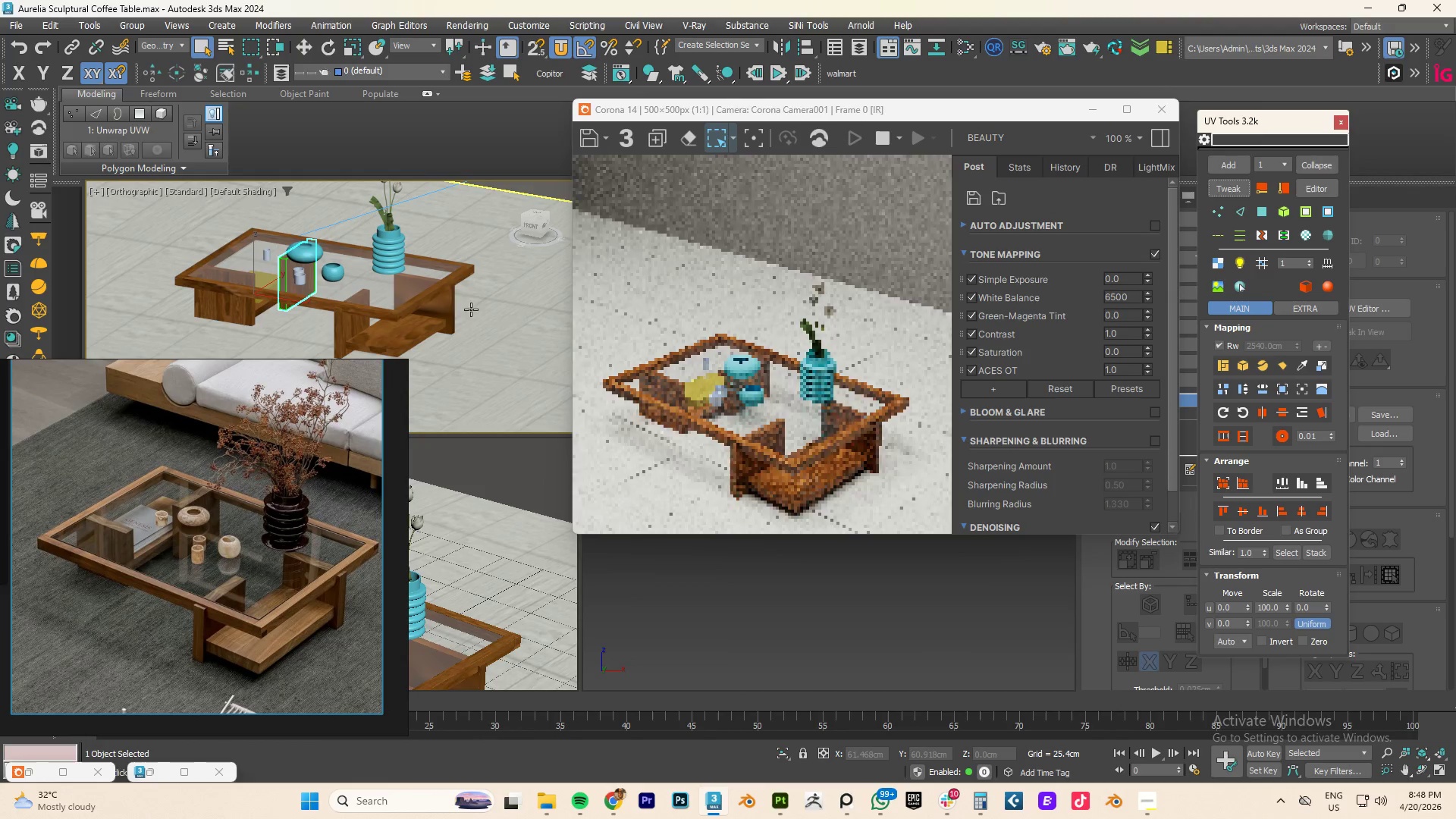 
left_click([444, 309])
 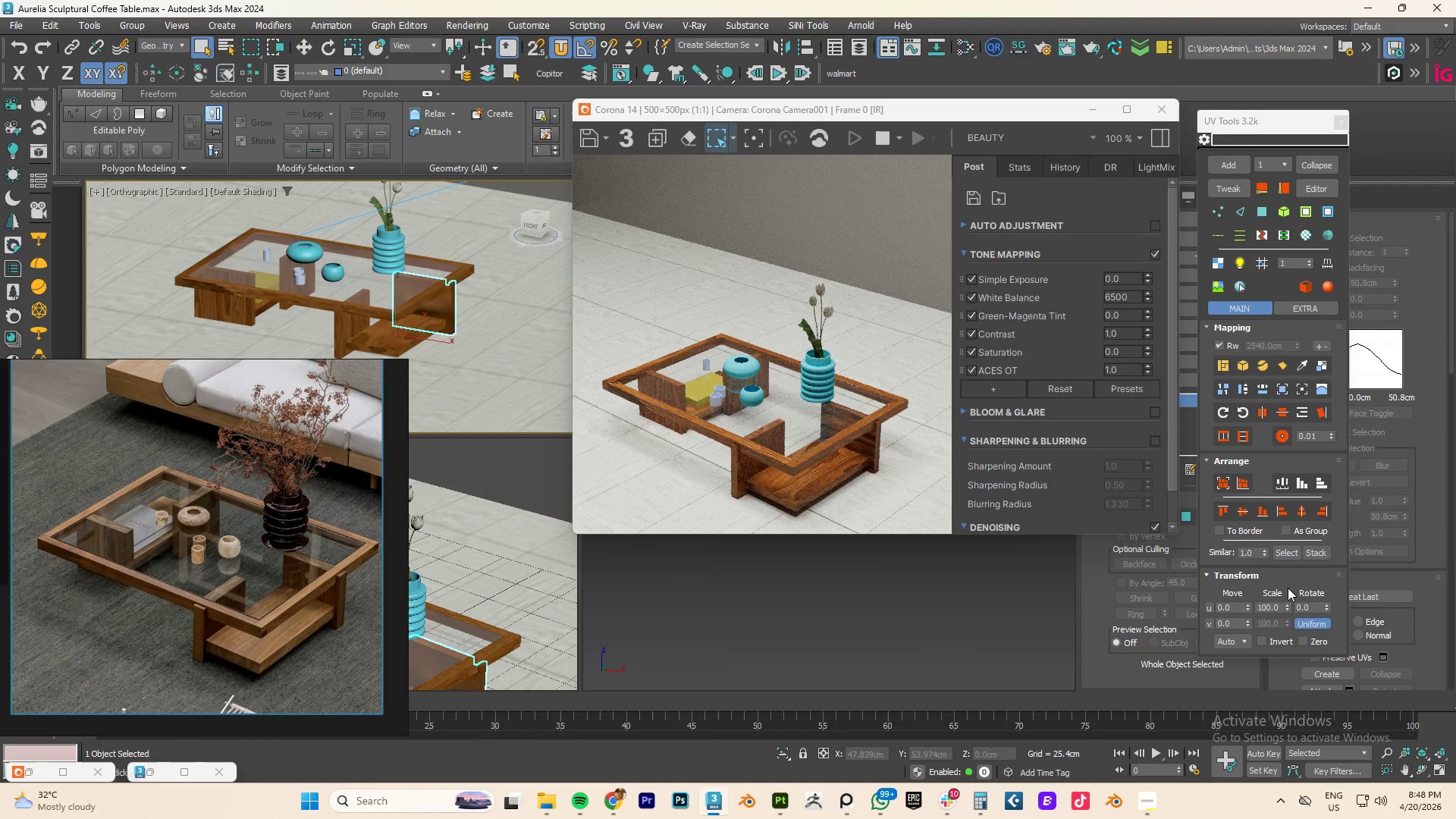 
left_click_drag(start_coordinate=[1288, 604], to_coordinate=[1266, 689])
 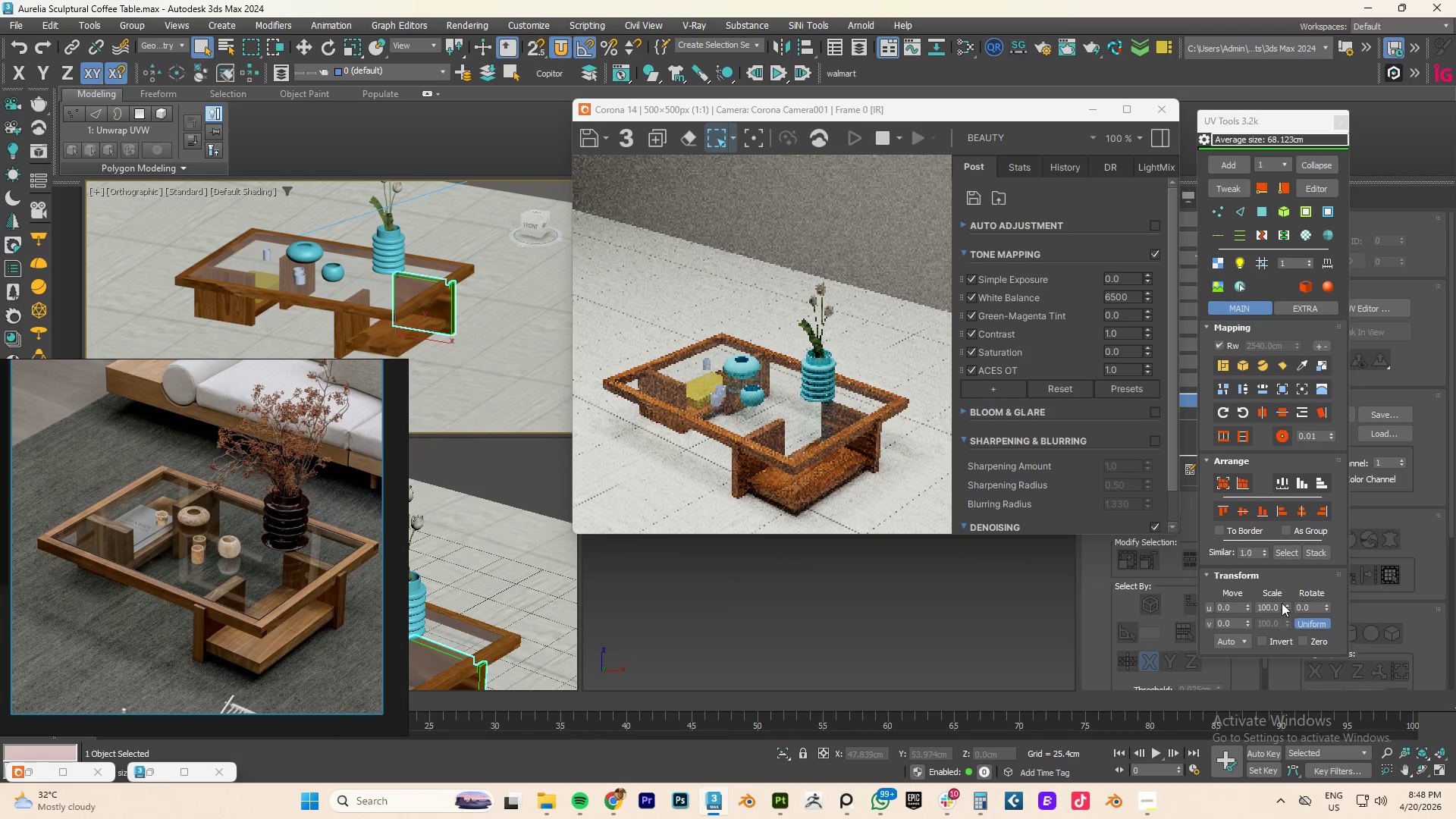 
left_click_drag(start_coordinate=[1286, 608], to_coordinate=[1238, 435])
 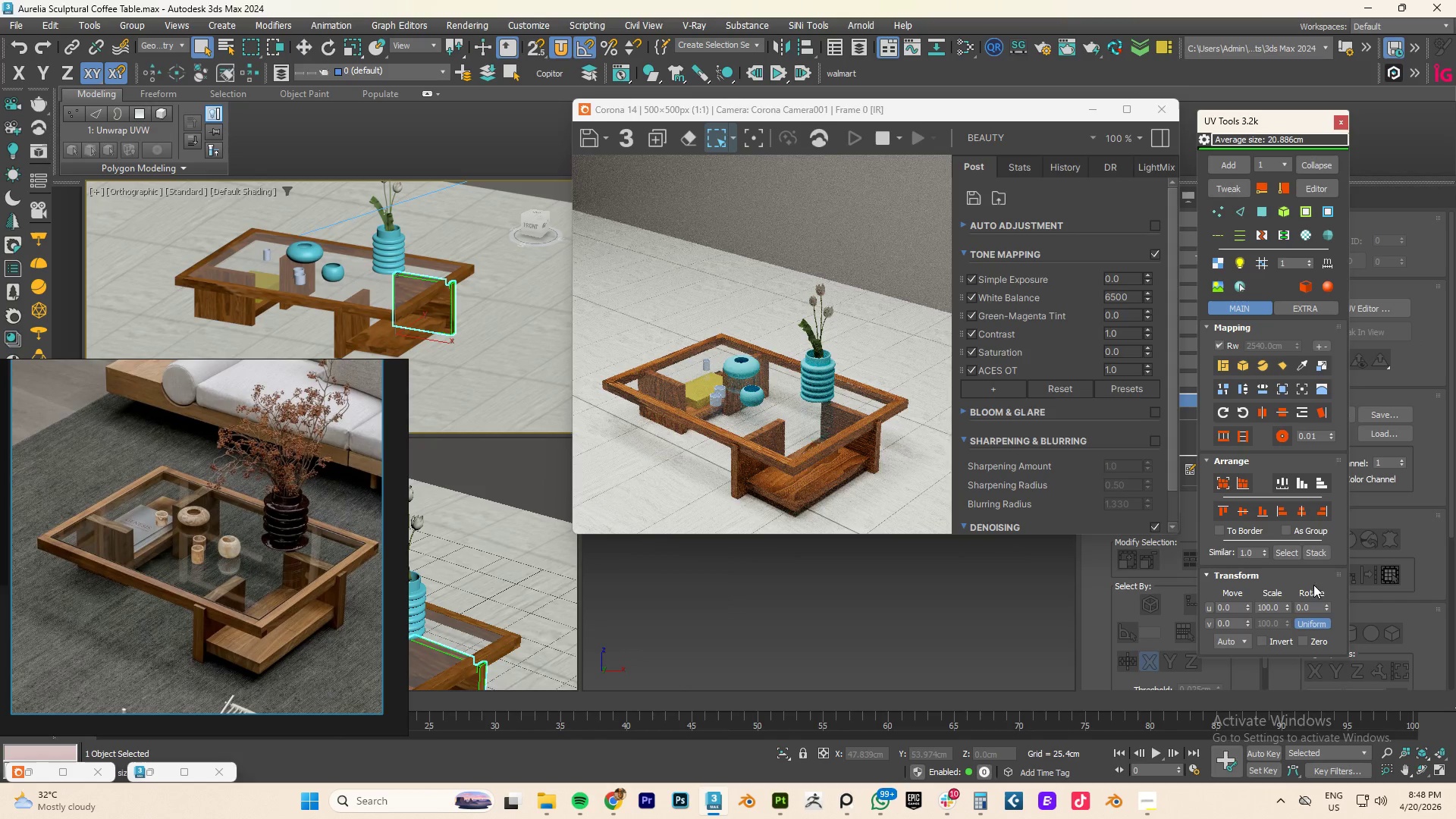 
double_click([1309, 604])
 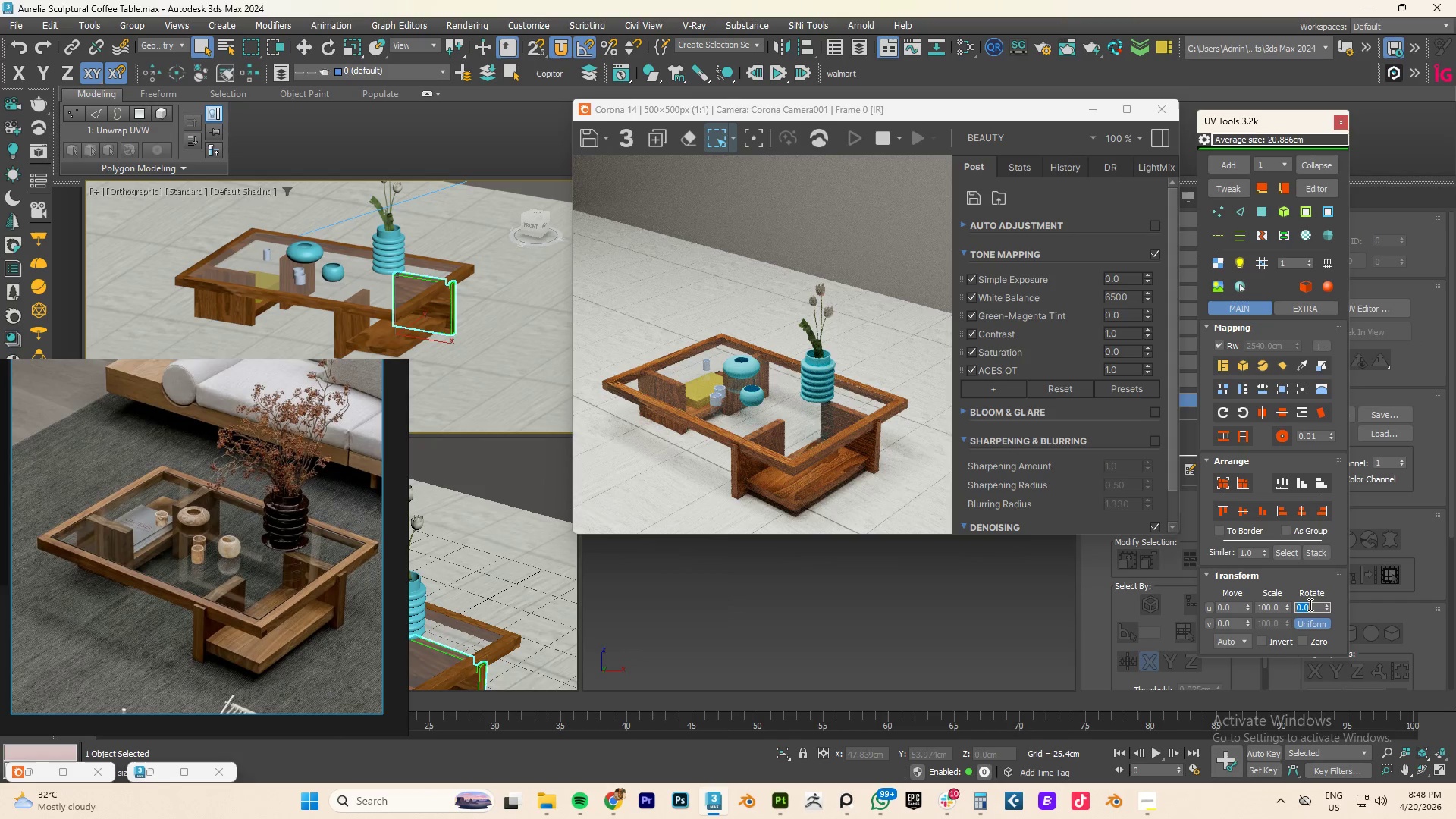 
key(Numpad9)
 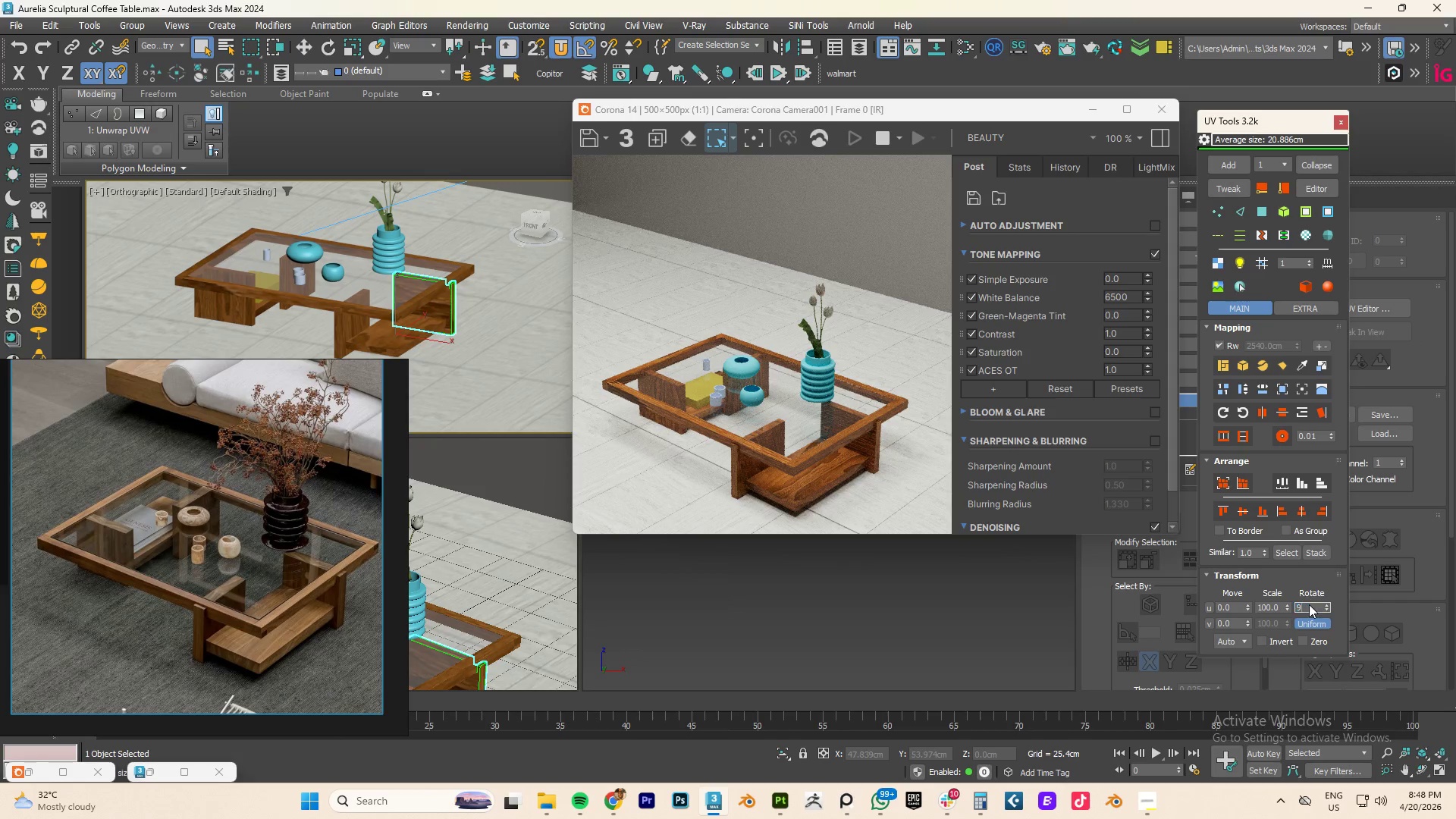 
key(Numpad0)
 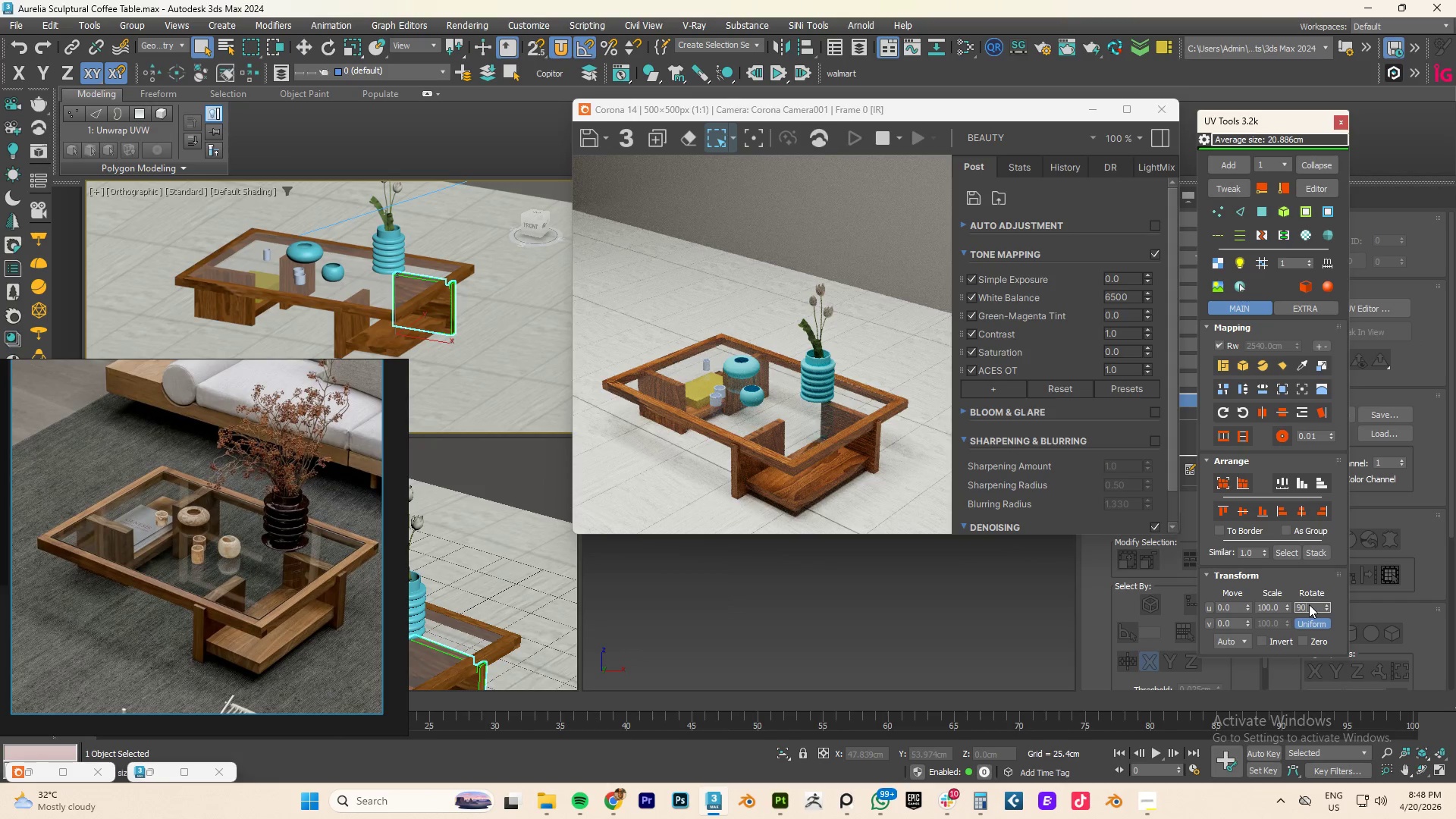 
key(NumpadEnter)
 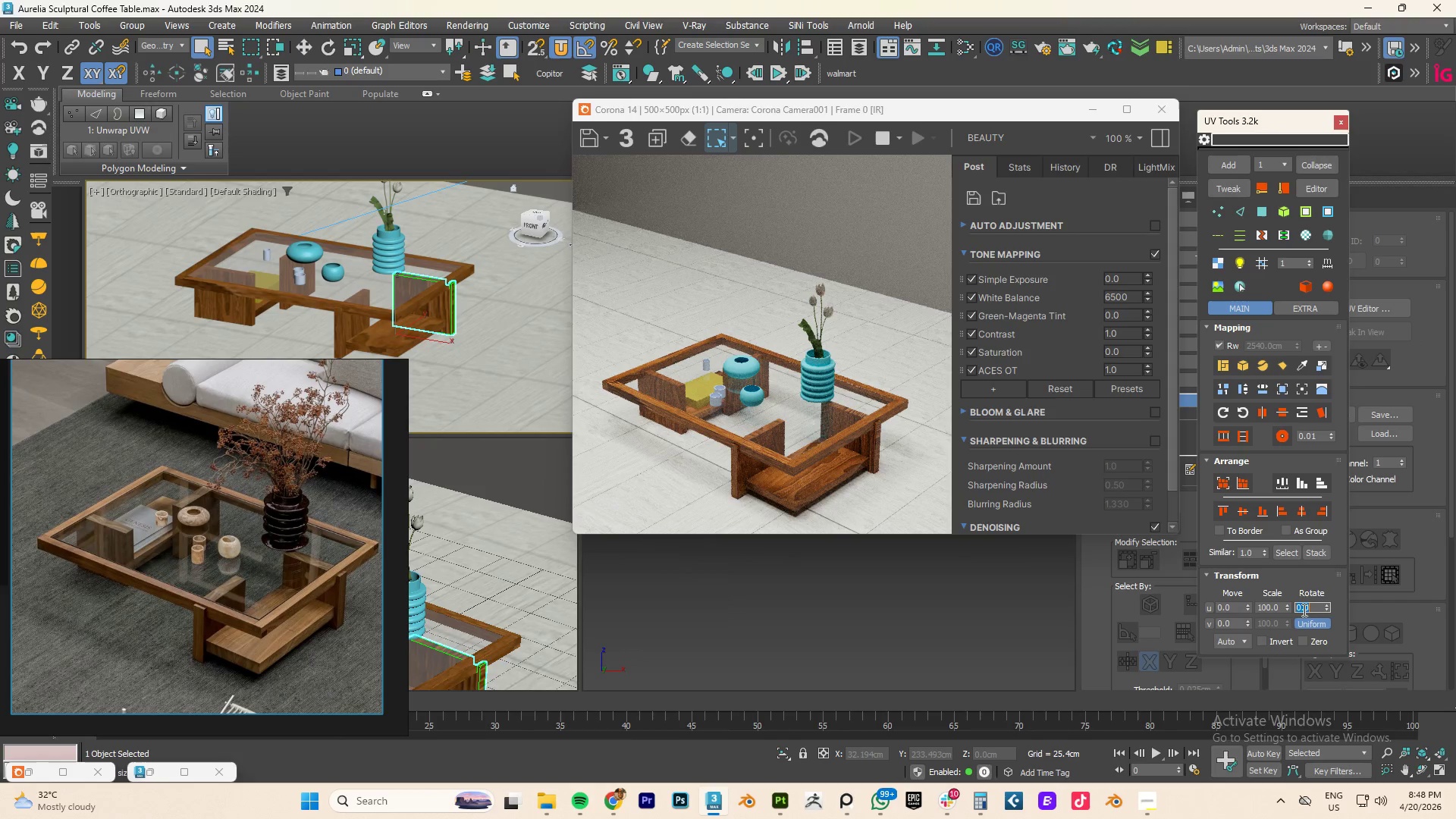 
left_click_drag(start_coordinate=[1285, 607], to_coordinate=[1228, 442])
 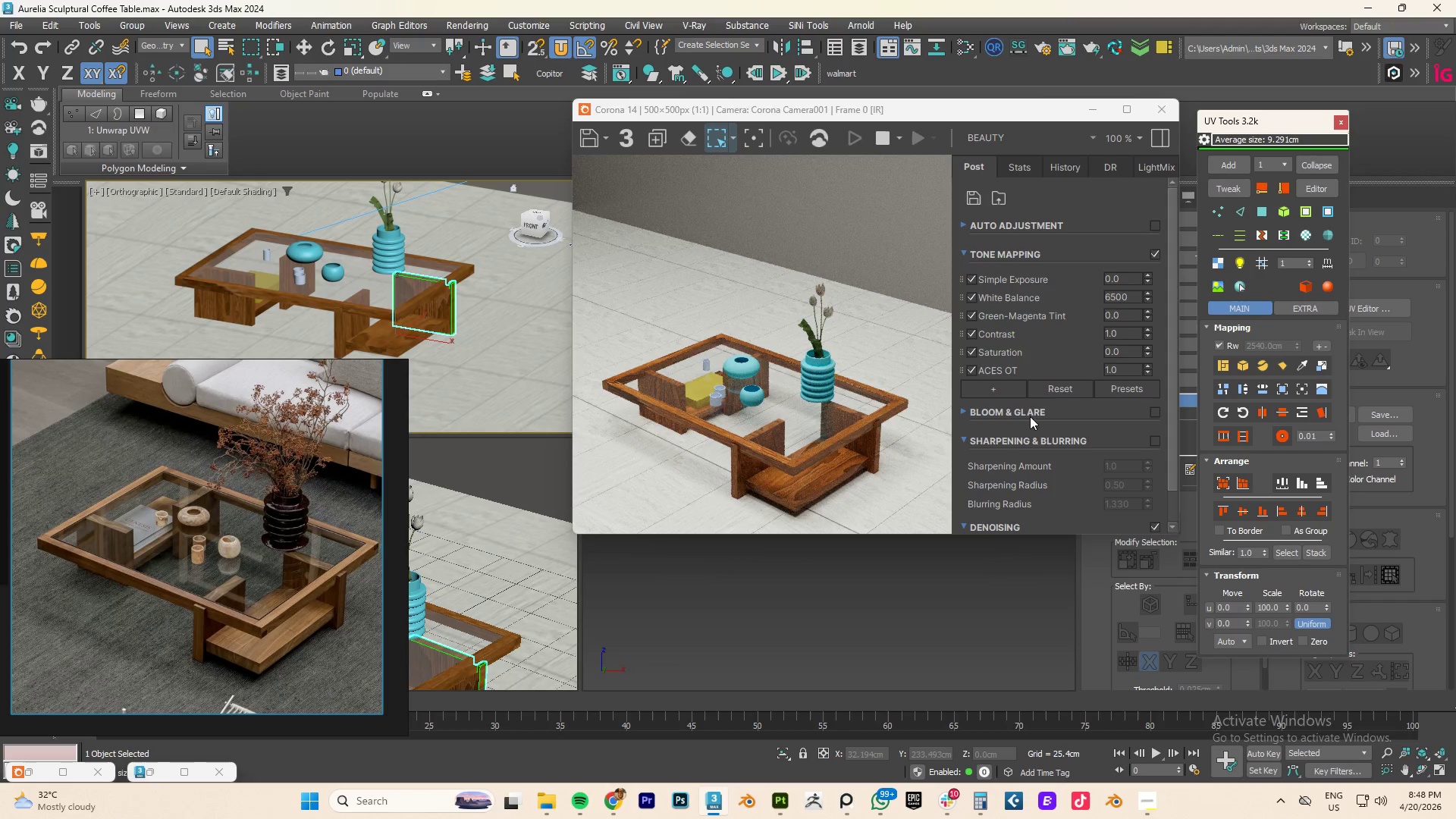 
scroll: coordinate [453, 307], scroll_direction: up, amount: 5.0
 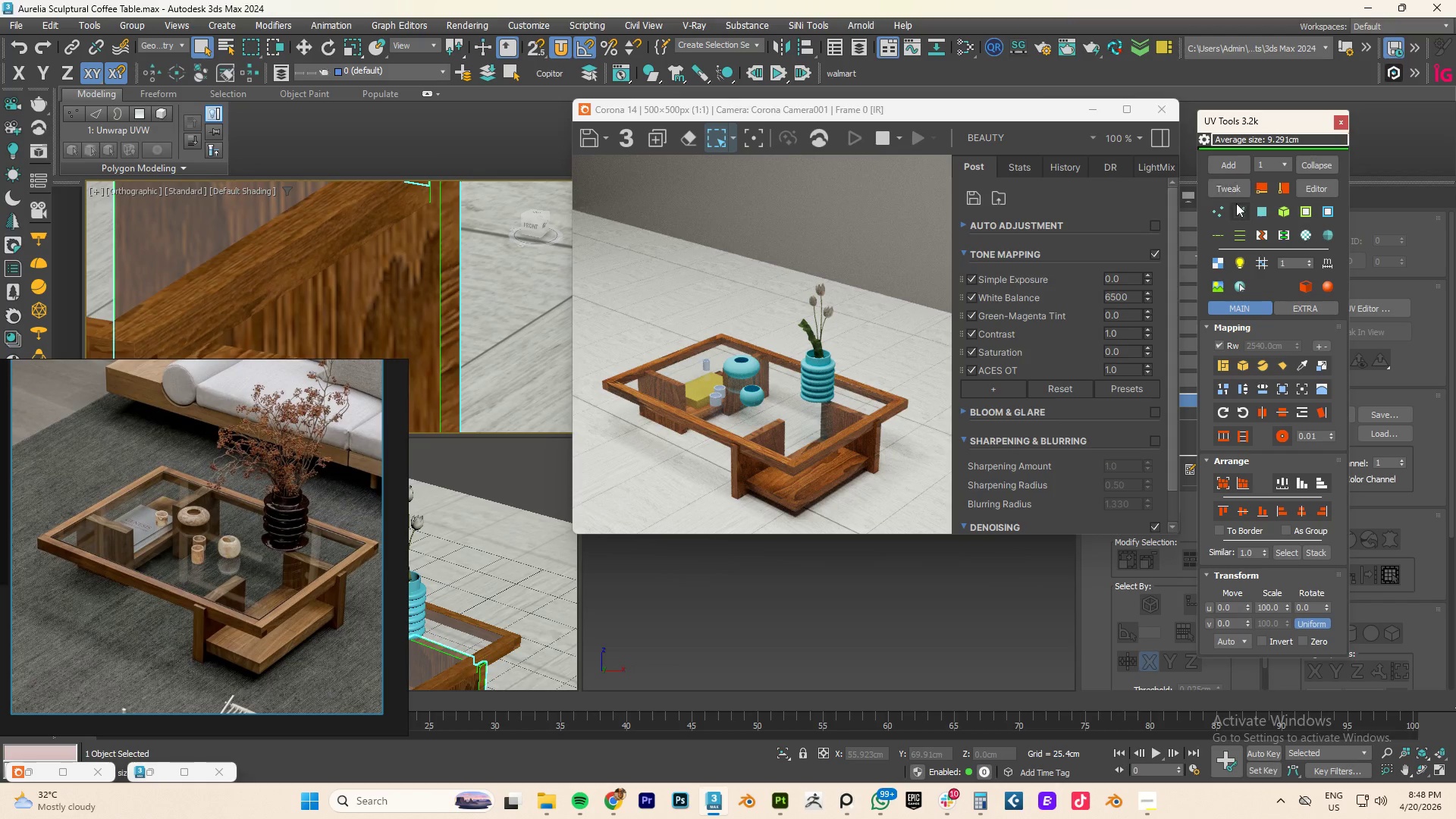 
left_click([1228, 186])
 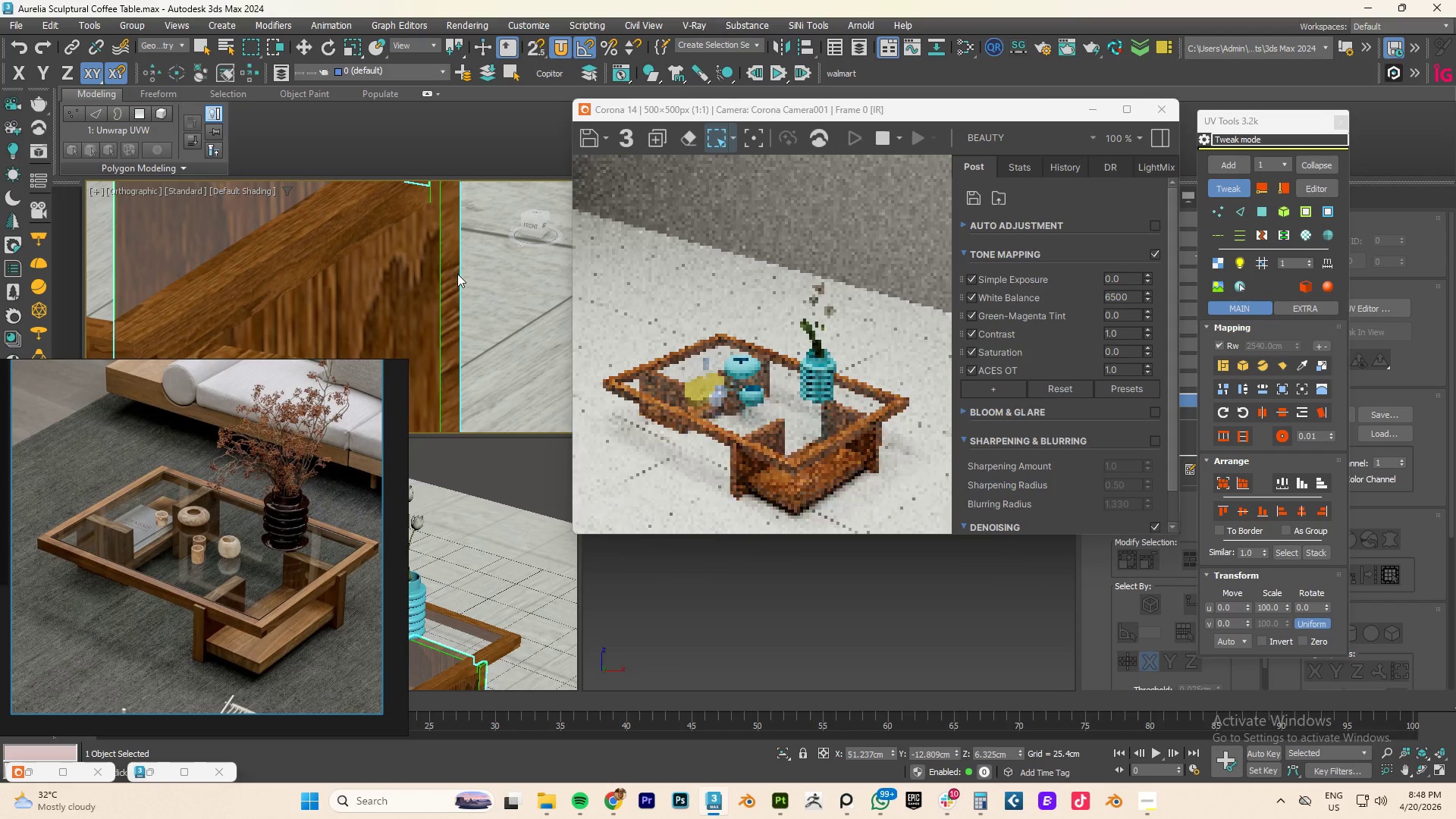 
left_click([451, 278])
 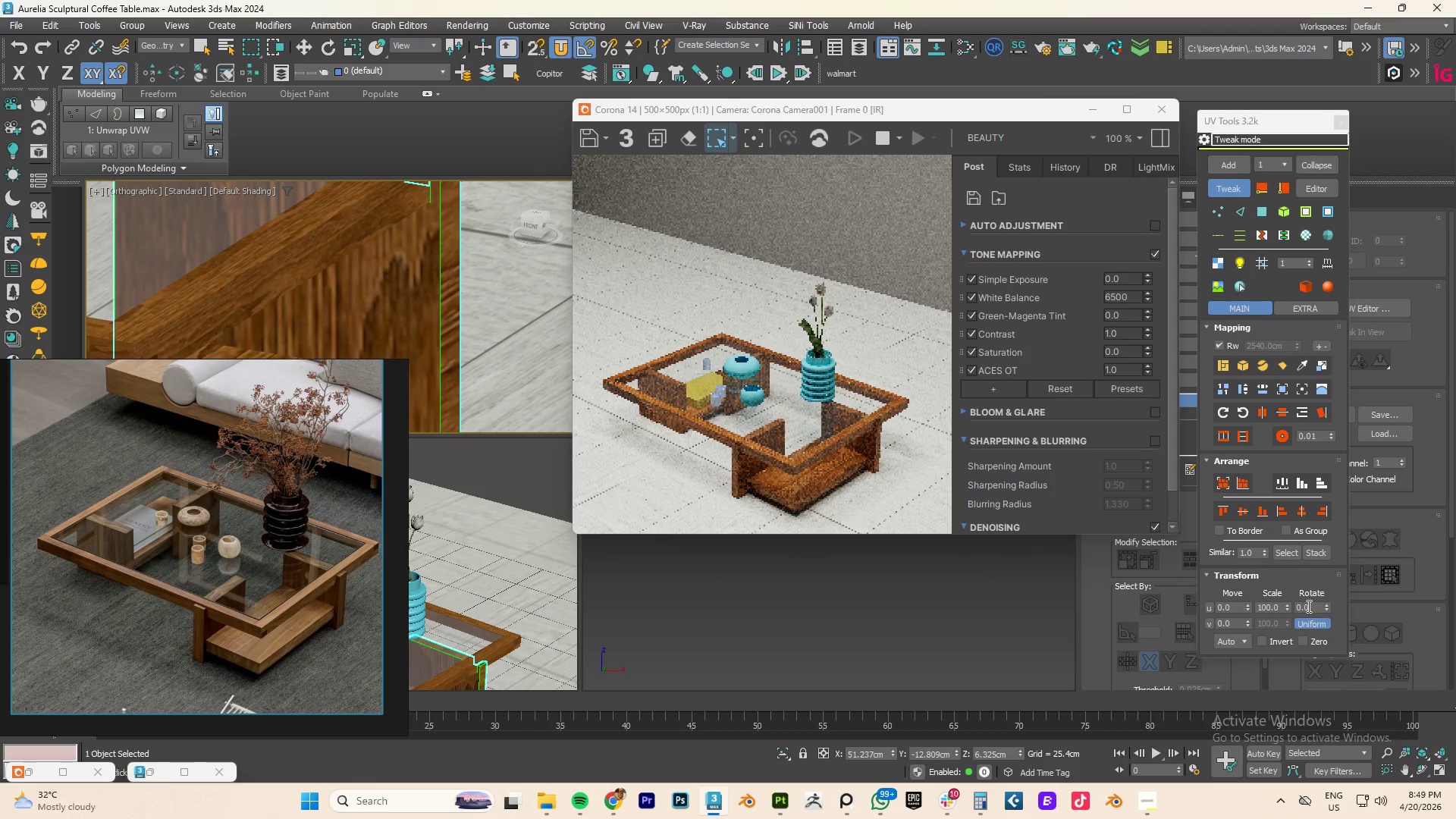 
double_click([1307, 606])
 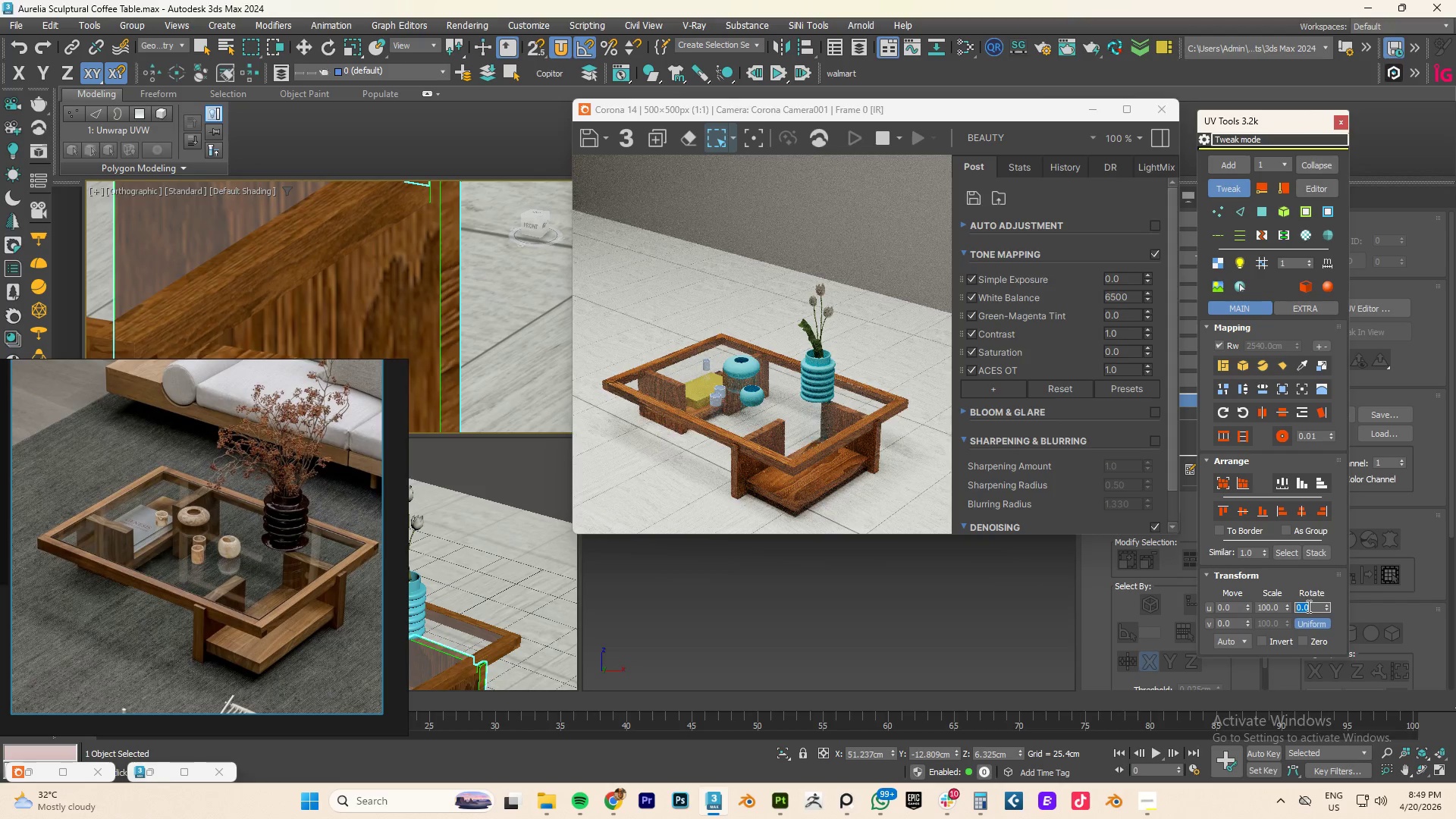 
key(Numpad9)
 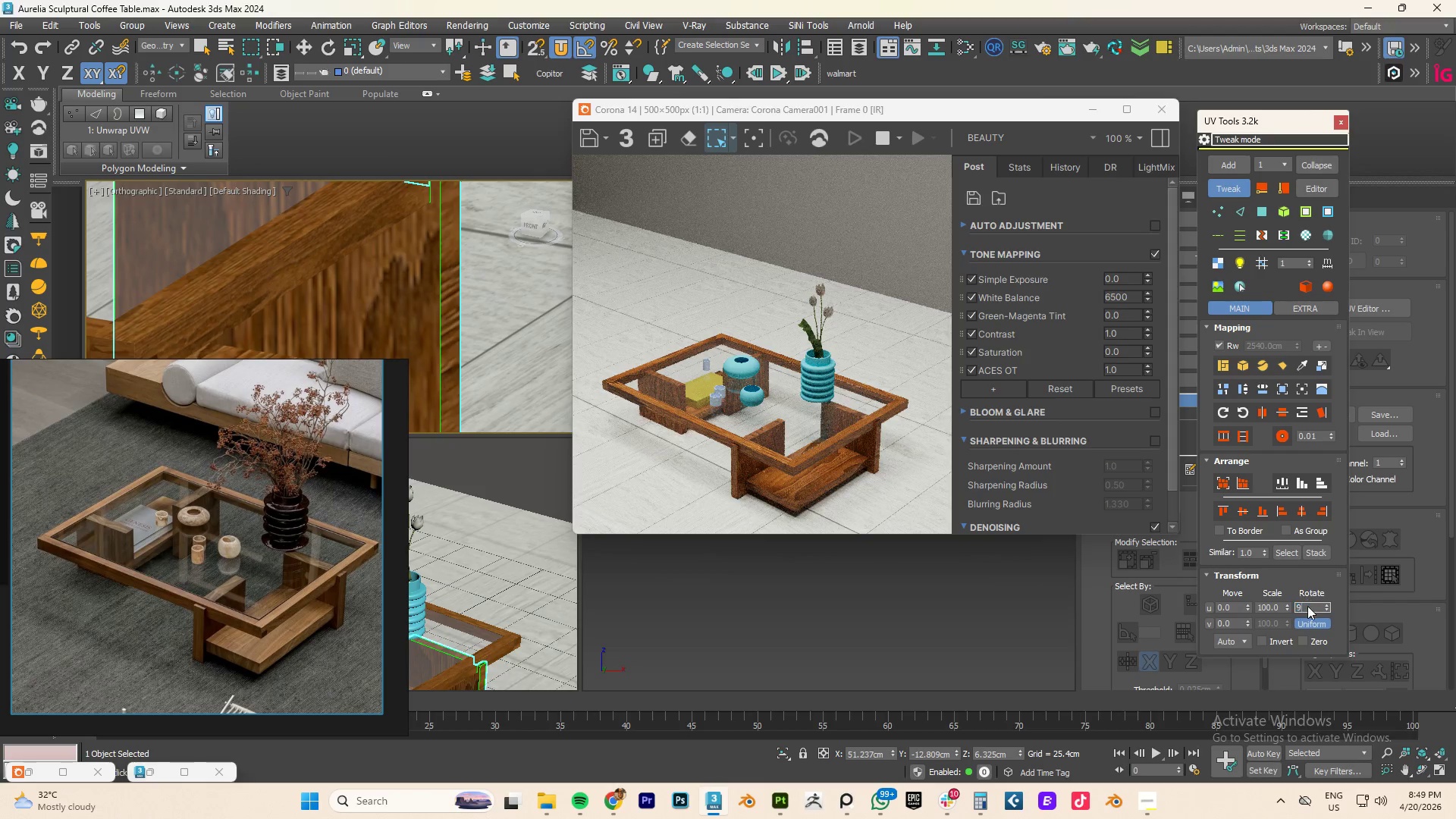 
key(Numpad0)
 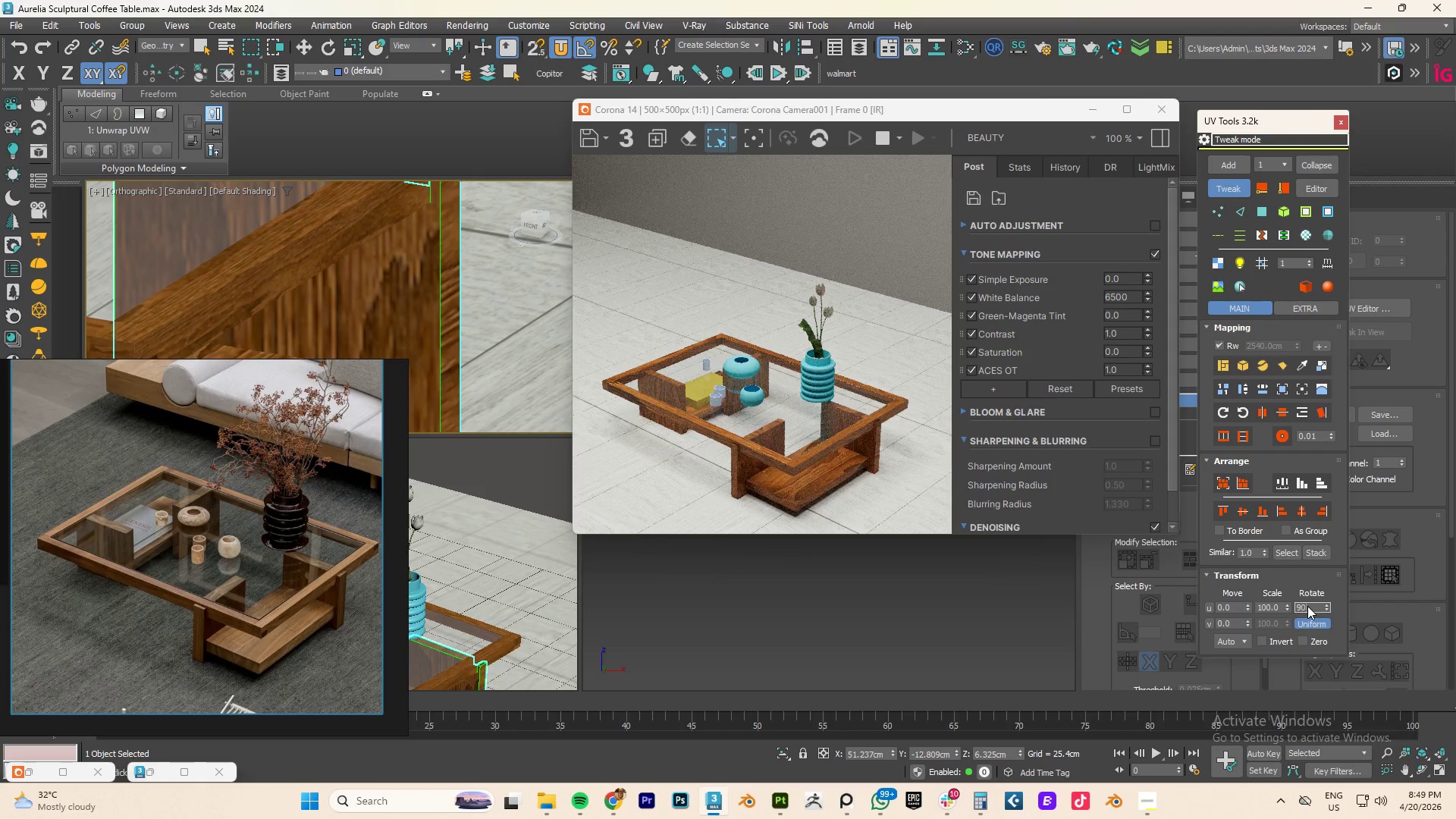 
key(NumpadEnter)
 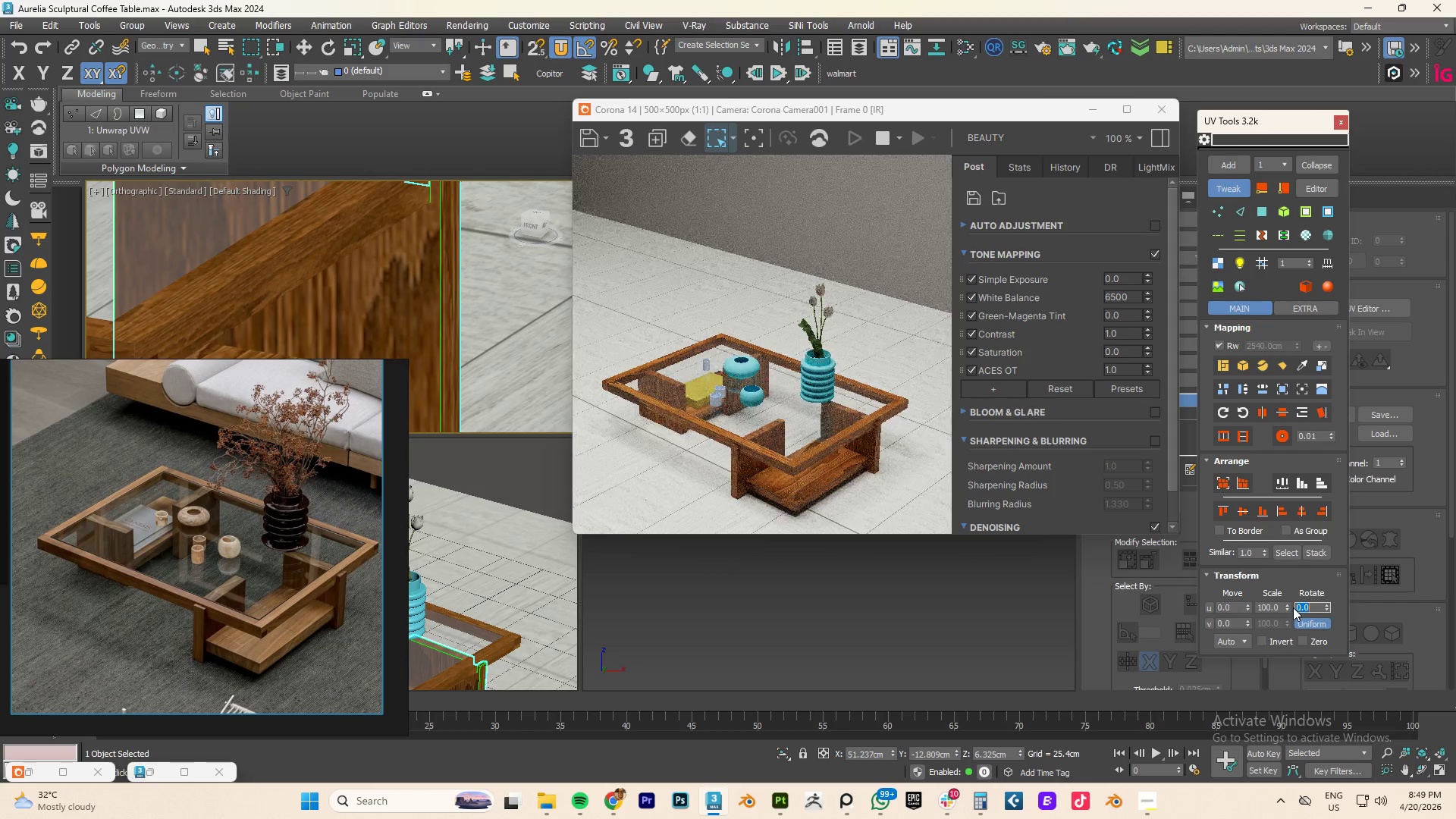 
left_click_drag(start_coordinate=[1285, 609], to_coordinate=[937, 197])
 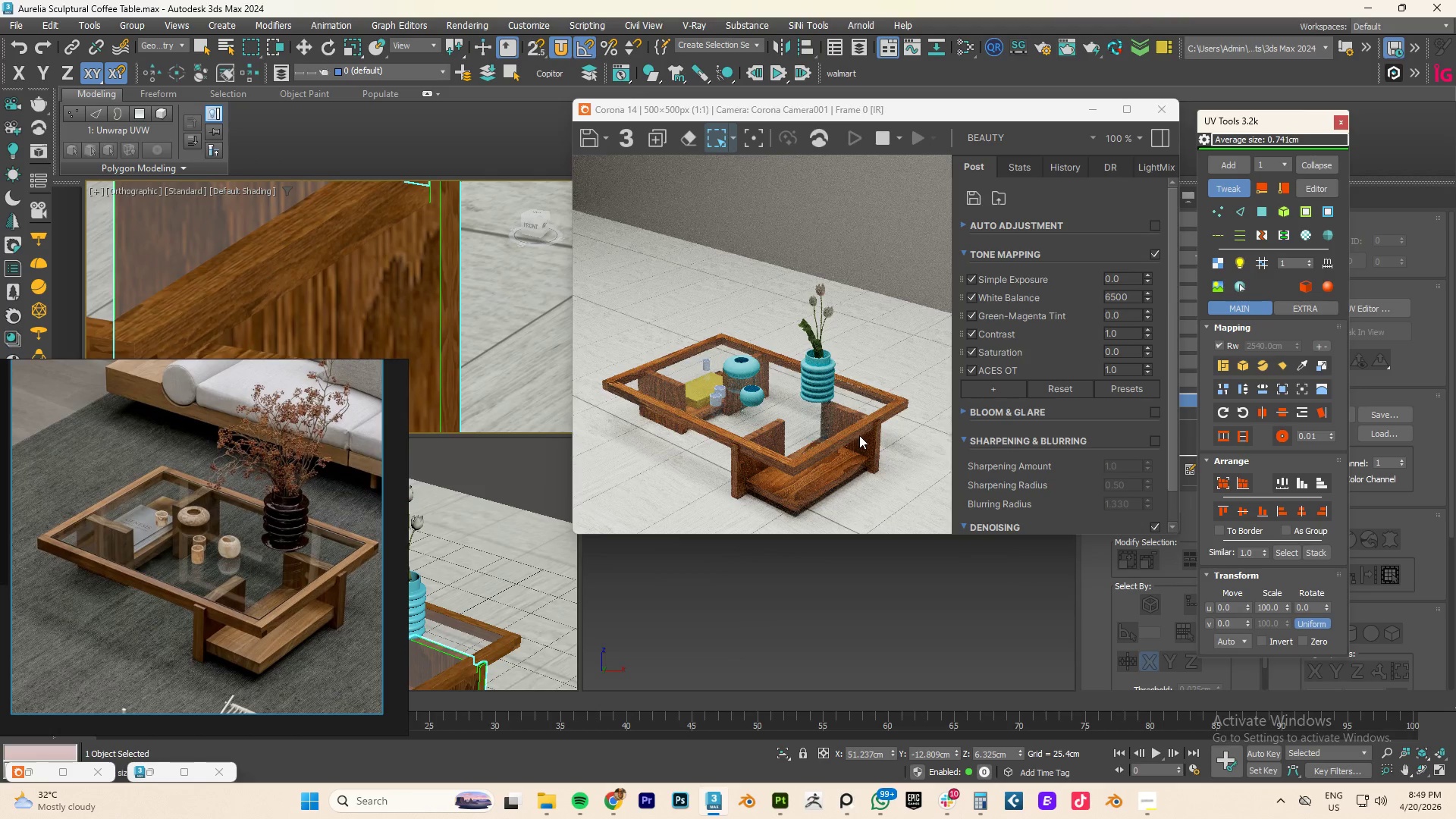 
left_click([404, 296])
 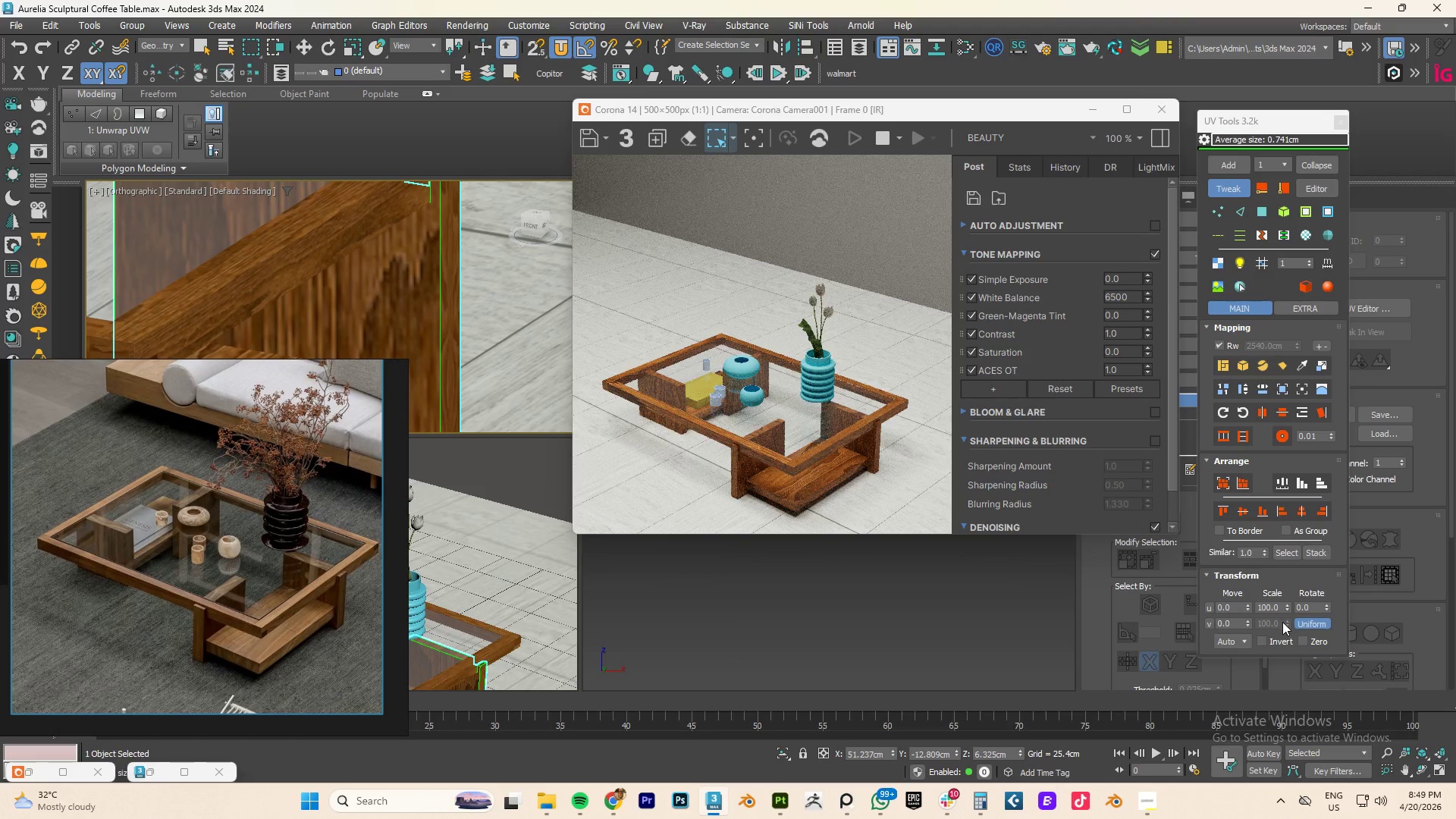 
left_click_drag(start_coordinate=[1287, 608], to_coordinate=[1235, 281])
 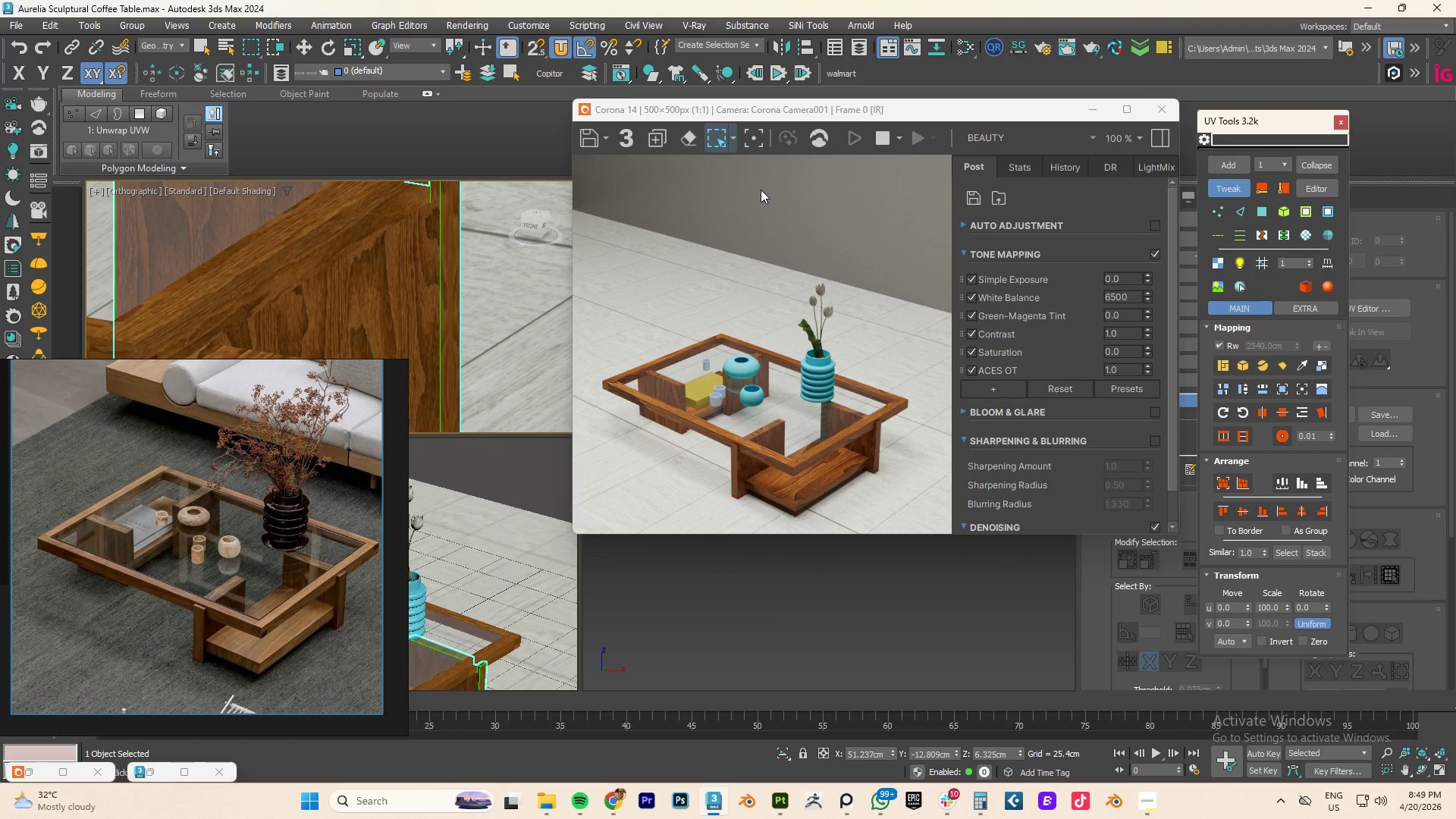 
wait(34.5)
 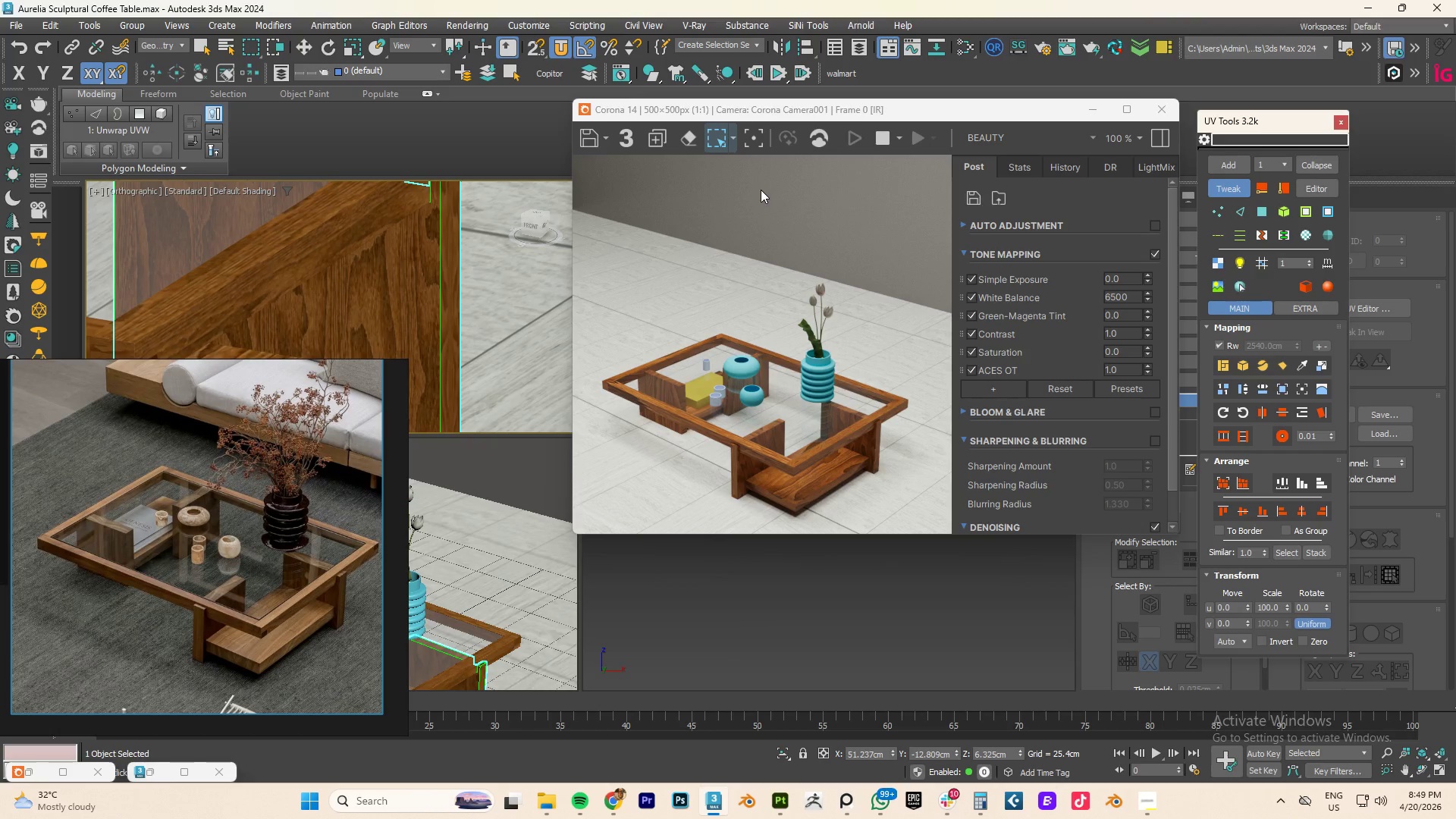 
scroll: coordinate [406, 299], scroll_direction: down, amount: 3.0
 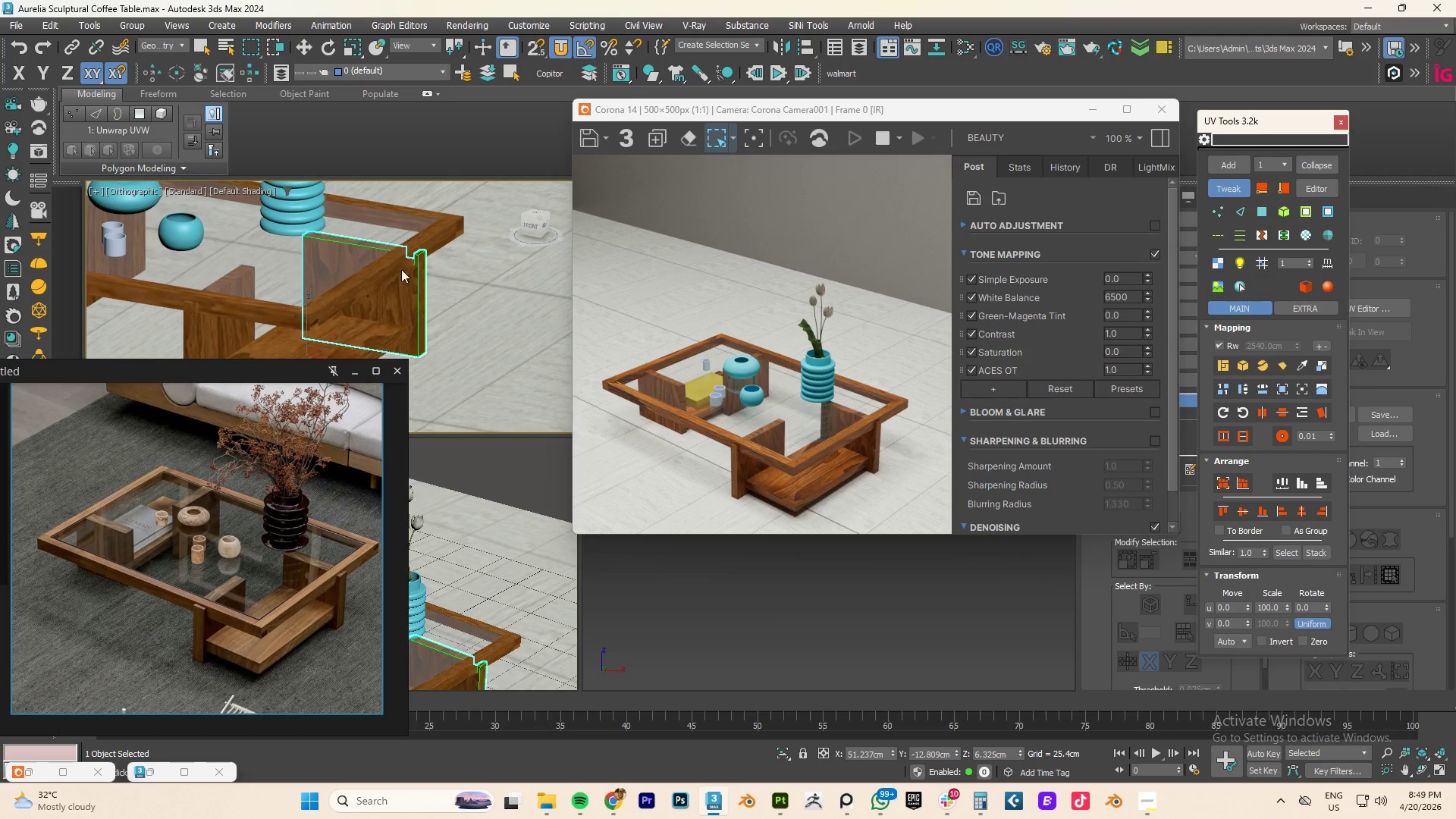 
scroll: coordinate [427, 247], scroll_direction: up, amount: 3.0
 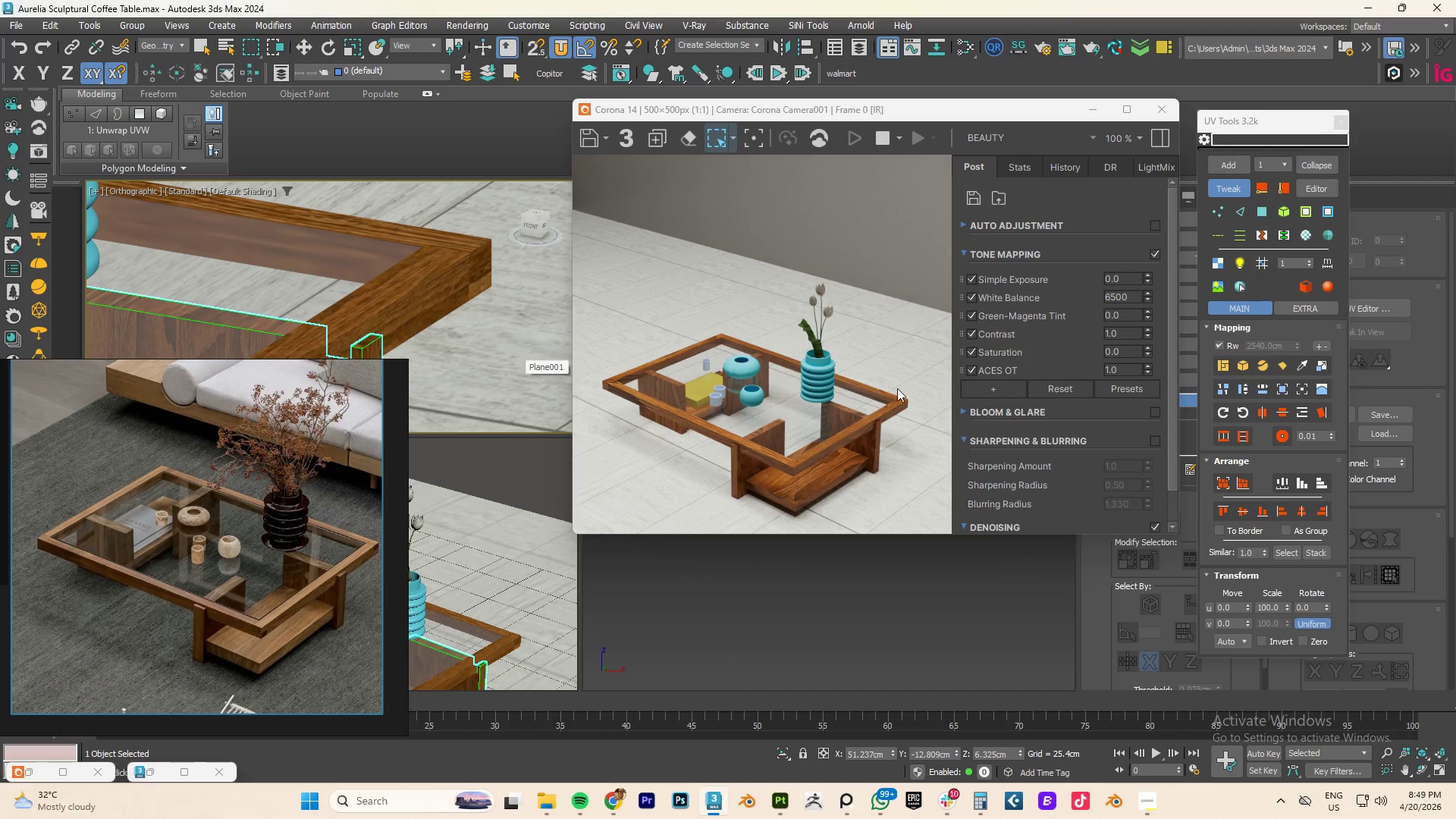 
wait(8.57)
 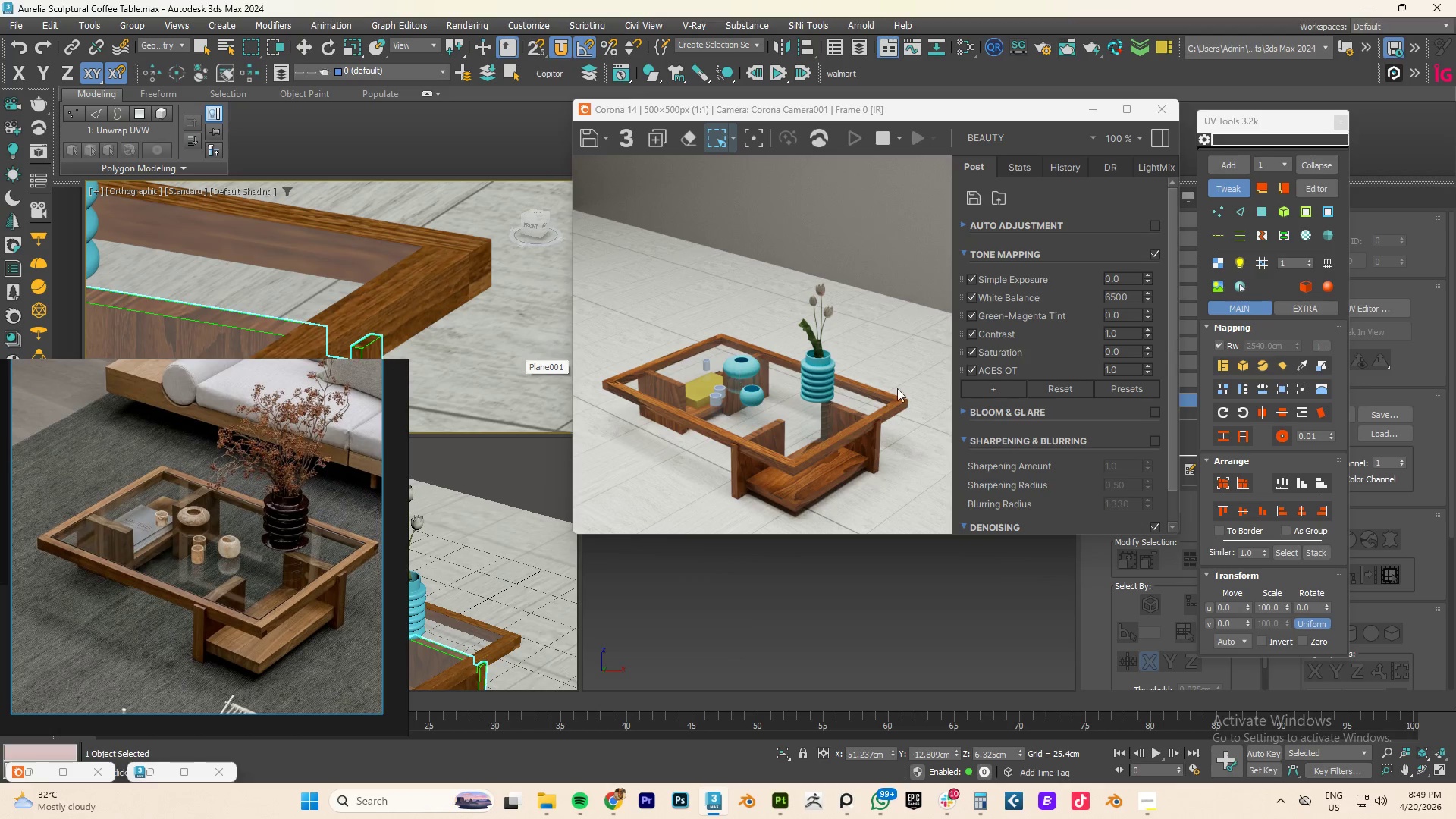 
scroll: coordinate [463, 391], scroll_direction: down, amount: 4.0
 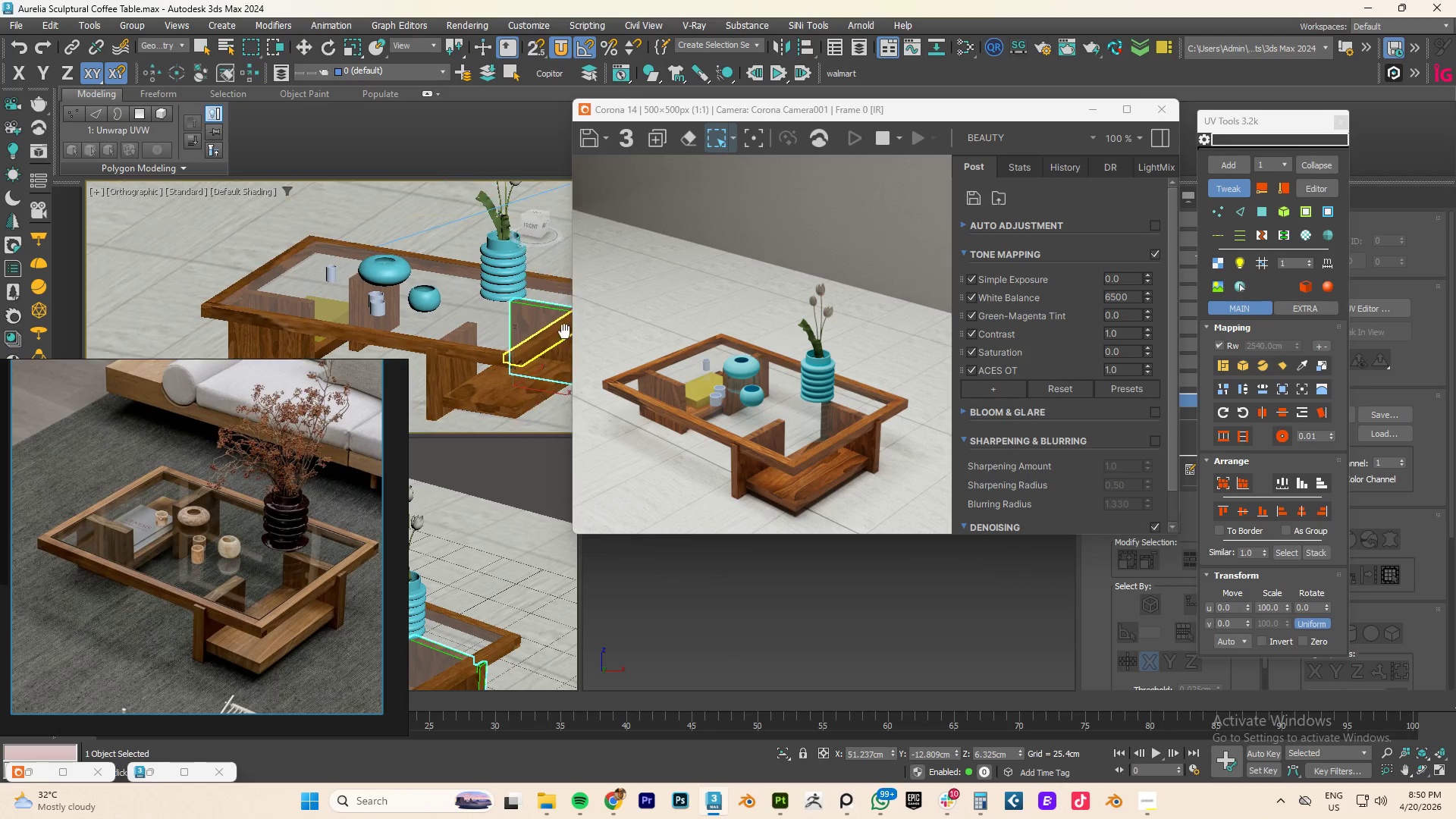 
scroll: coordinate [418, 323], scroll_direction: up, amount: 2.0
 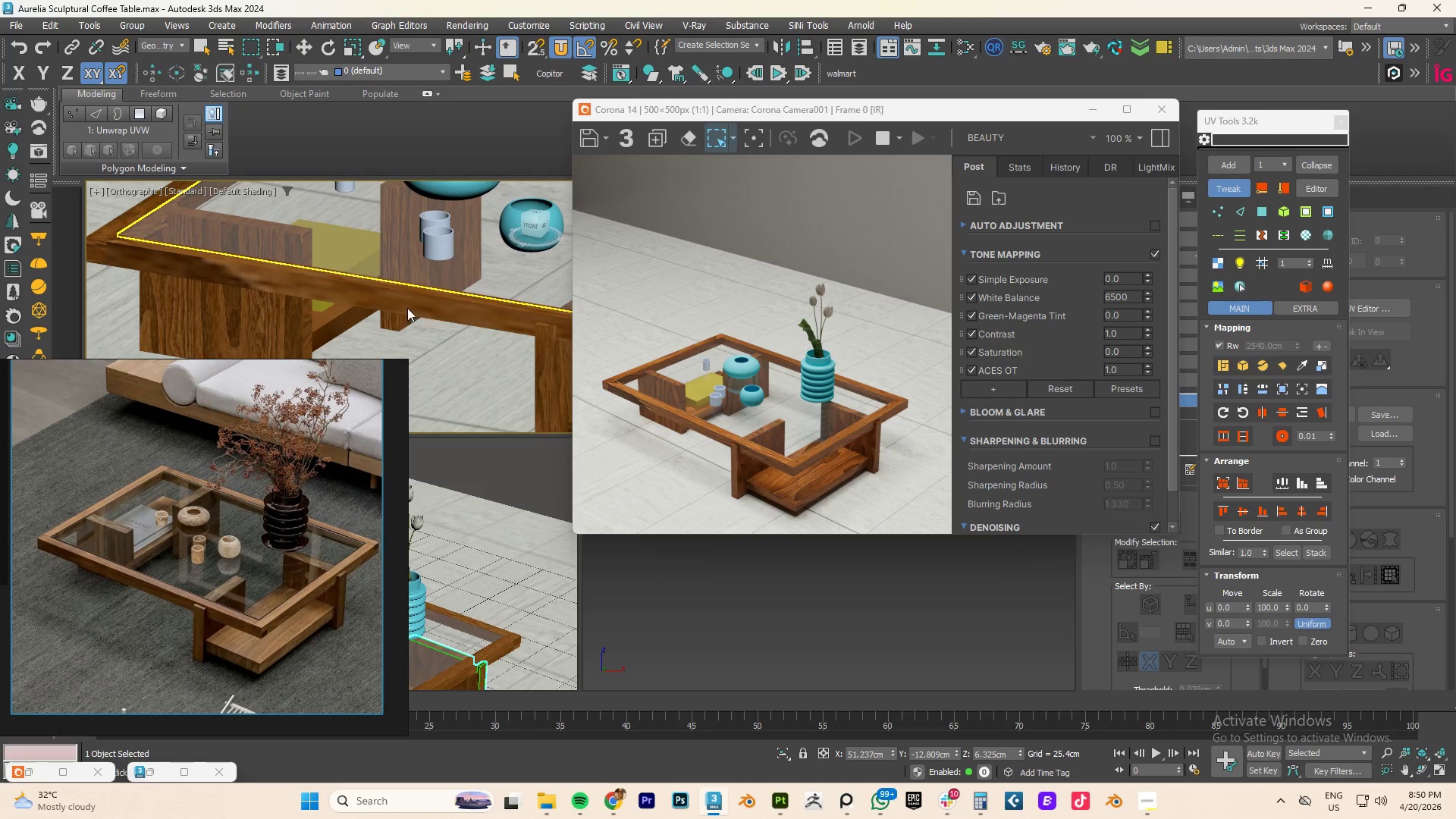 
left_click([408, 306])
 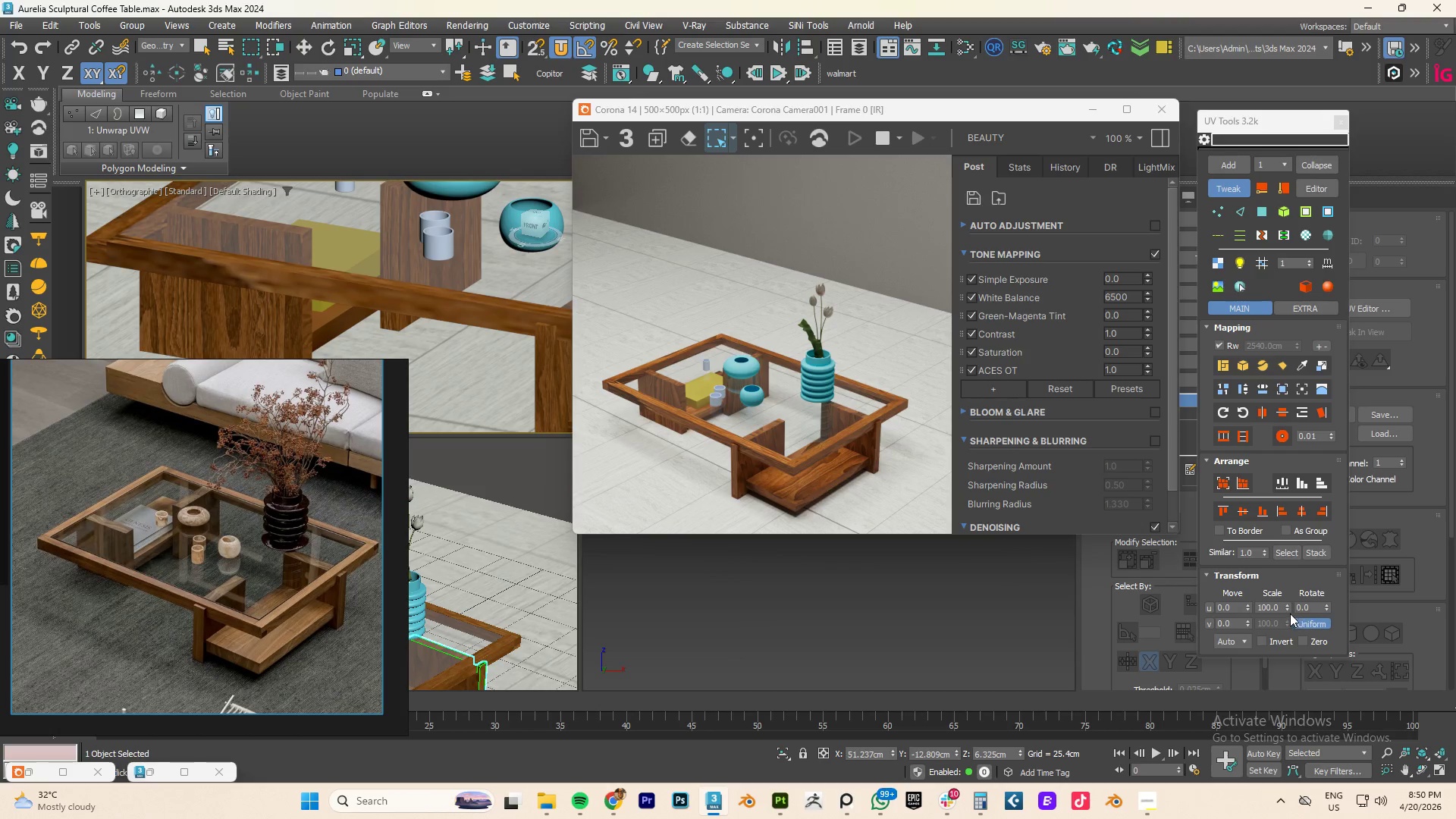 
wait(5.34)
 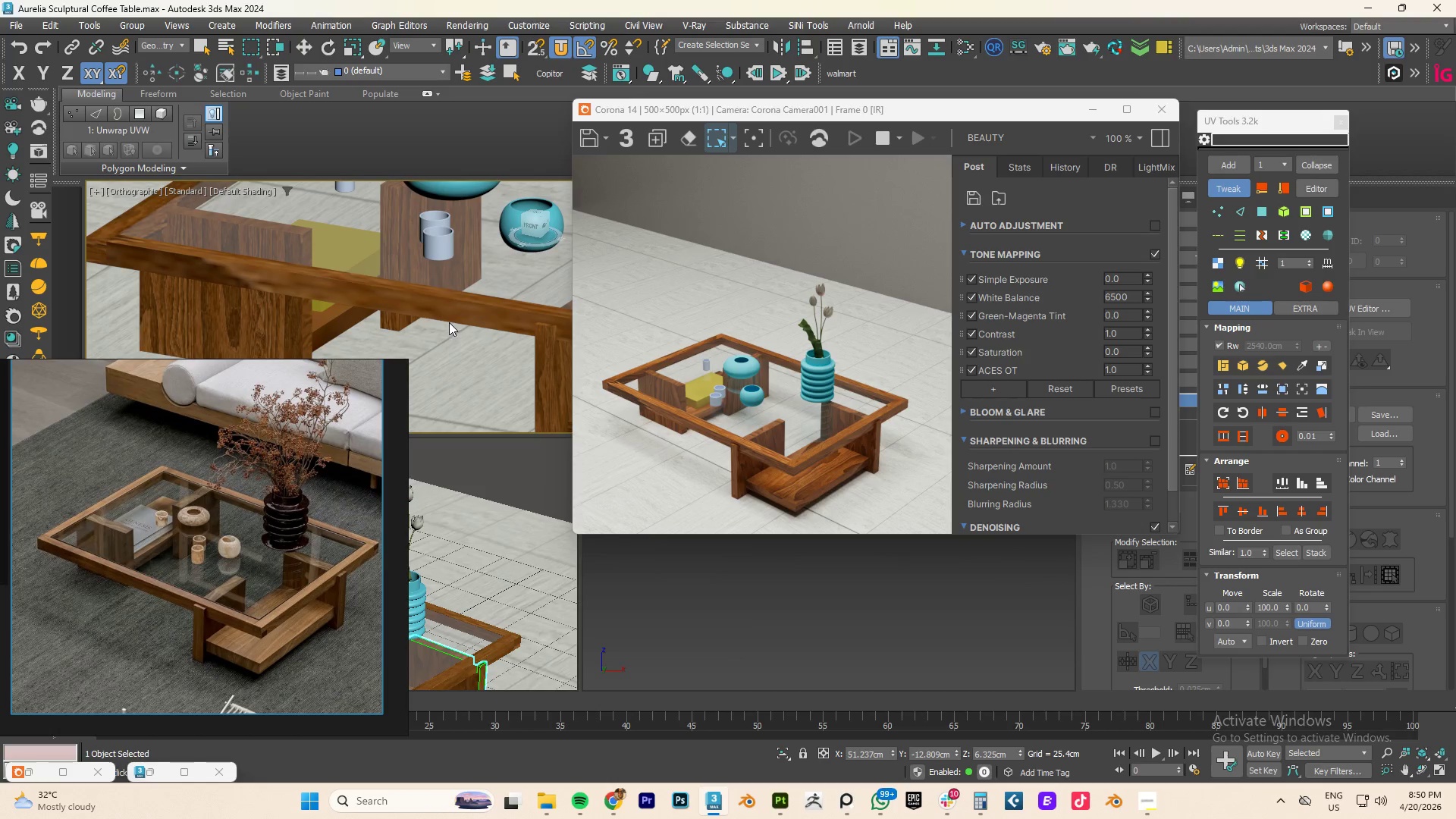 
left_click([1244, 192])
 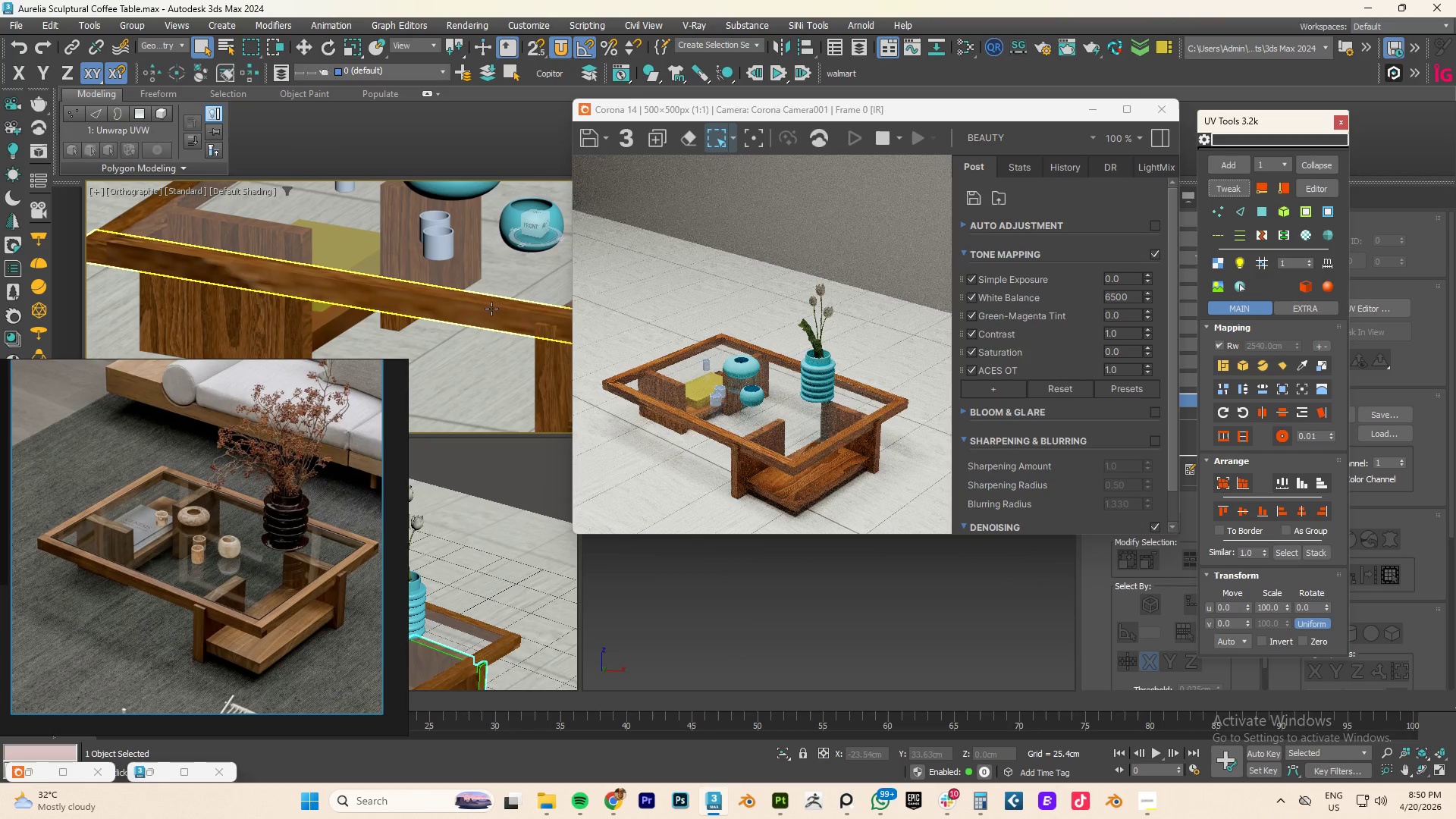 
left_click([465, 318])
 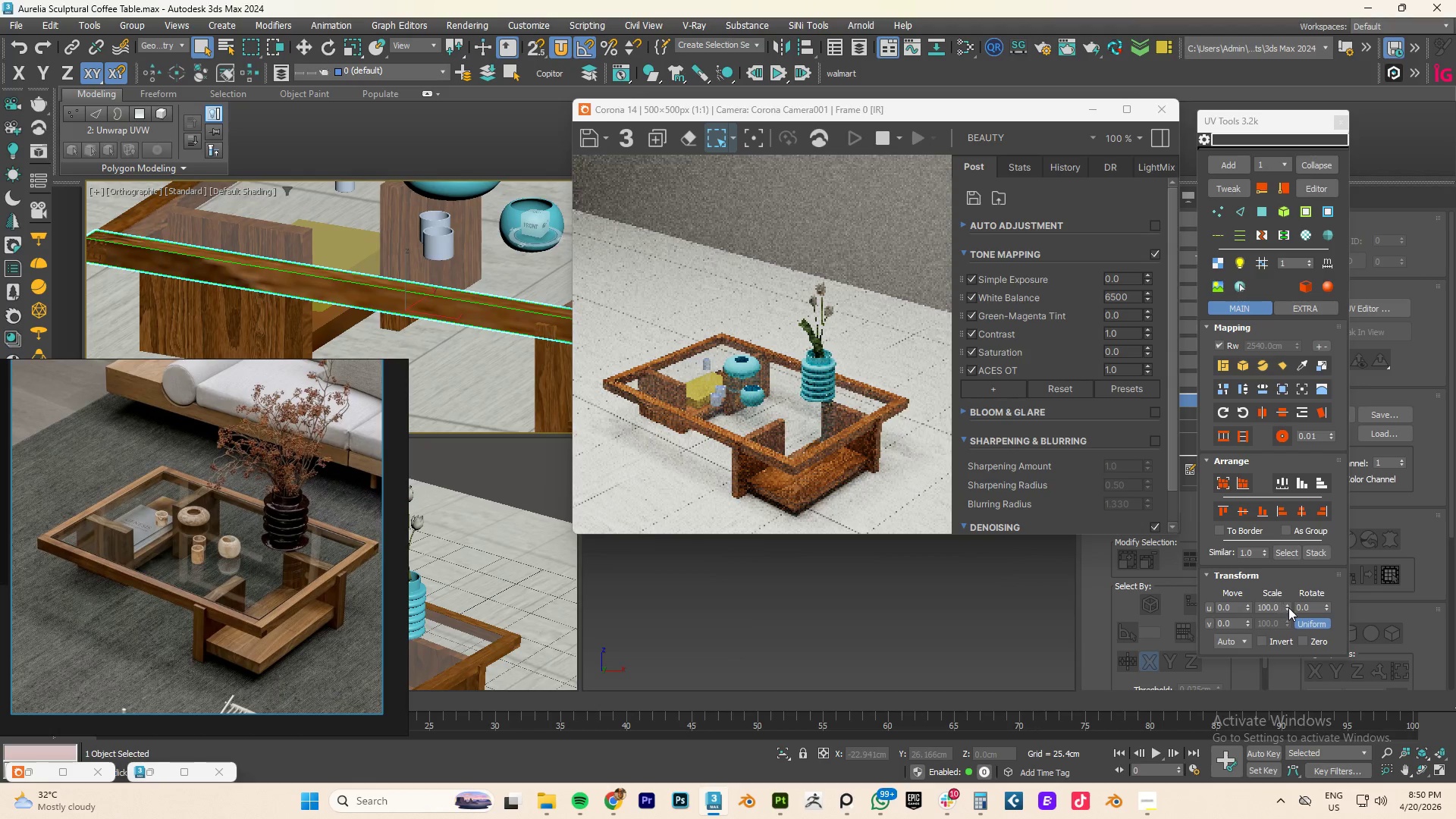 
left_click_drag(start_coordinate=[1286, 604], to_coordinate=[1074, 228])
 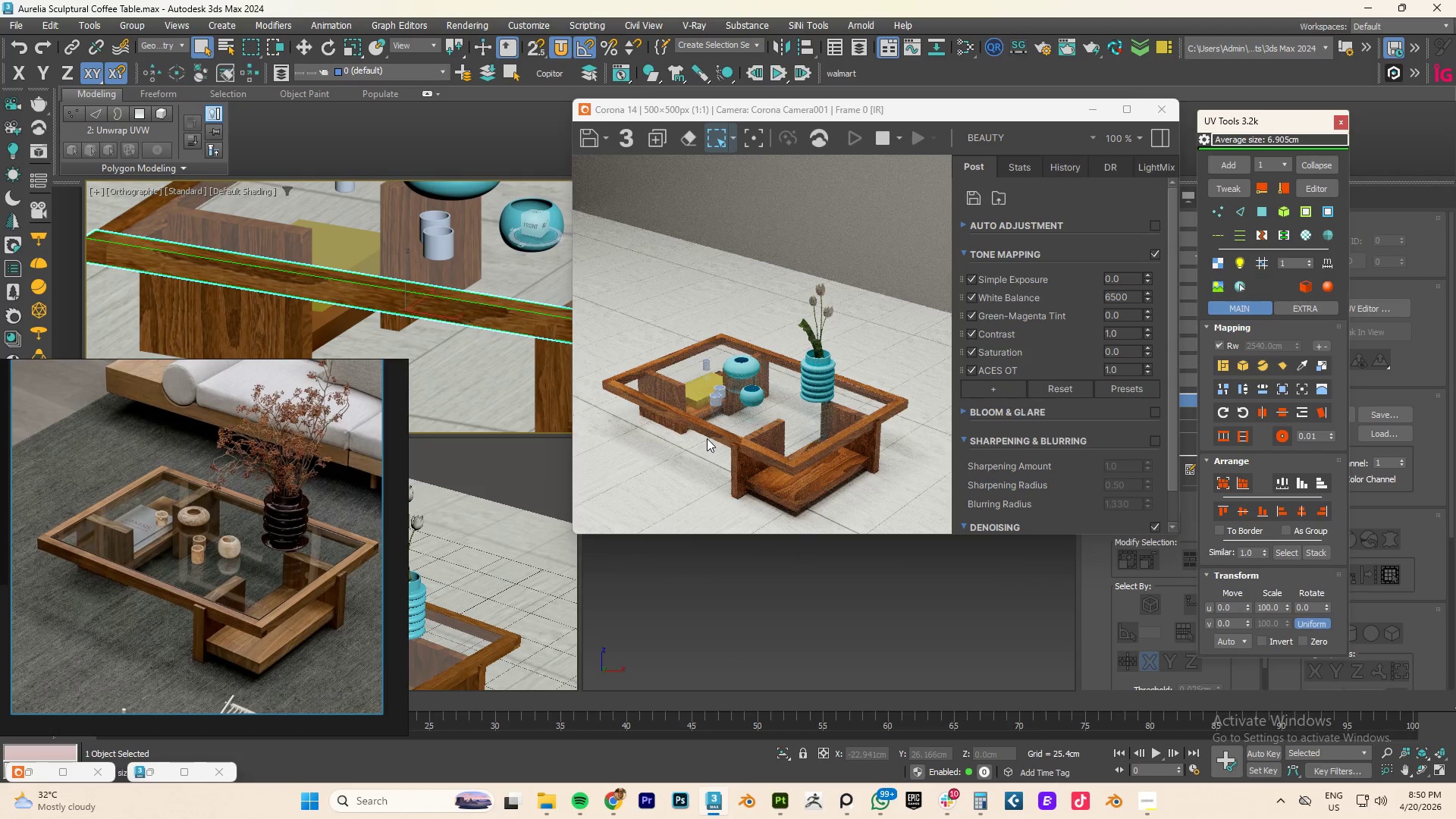 
scroll: coordinate [729, 432], scroll_direction: up, amount: 1.0
 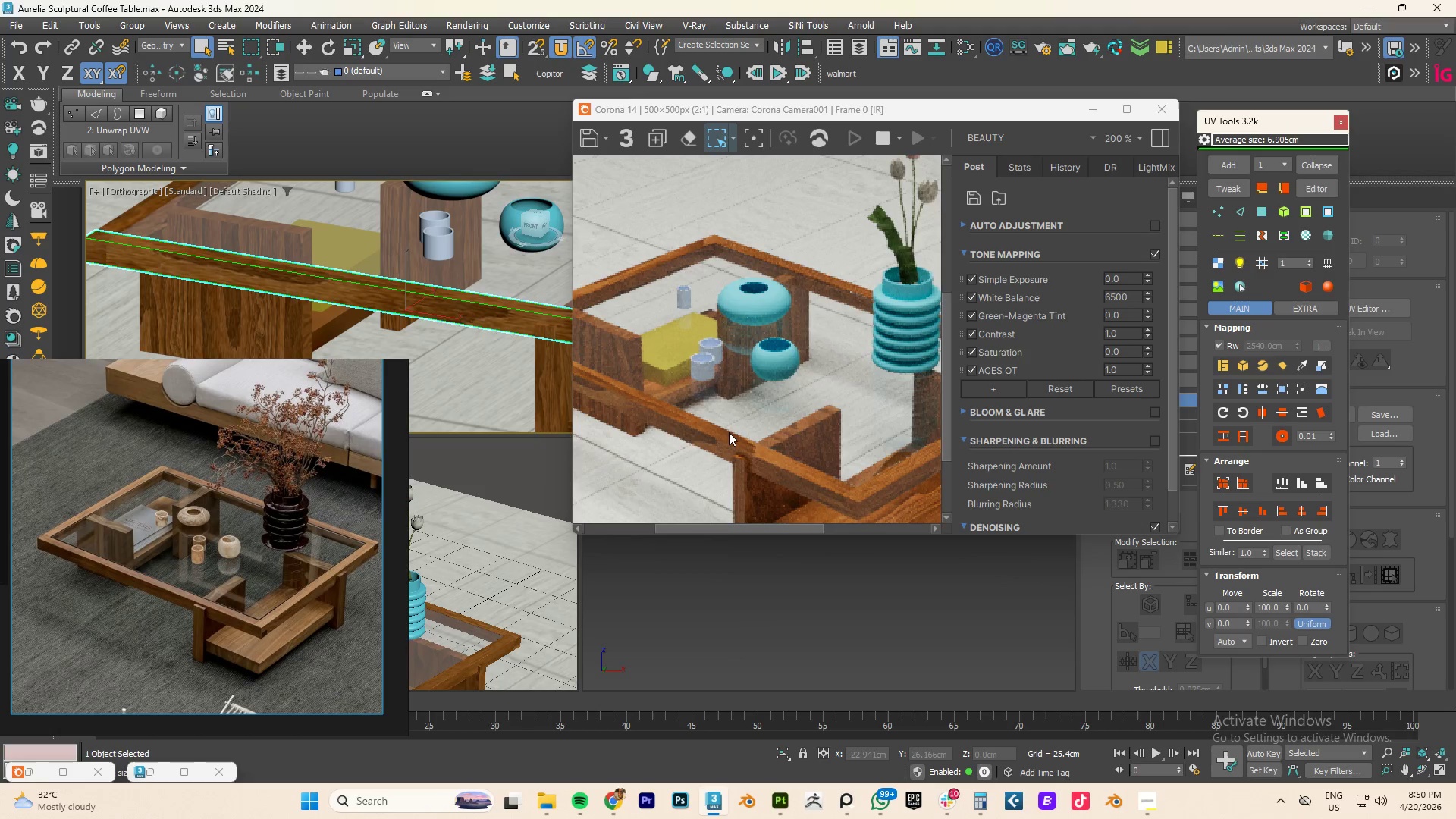 
scroll: coordinate [729, 432], scroll_direction: down, amount: 1.0
 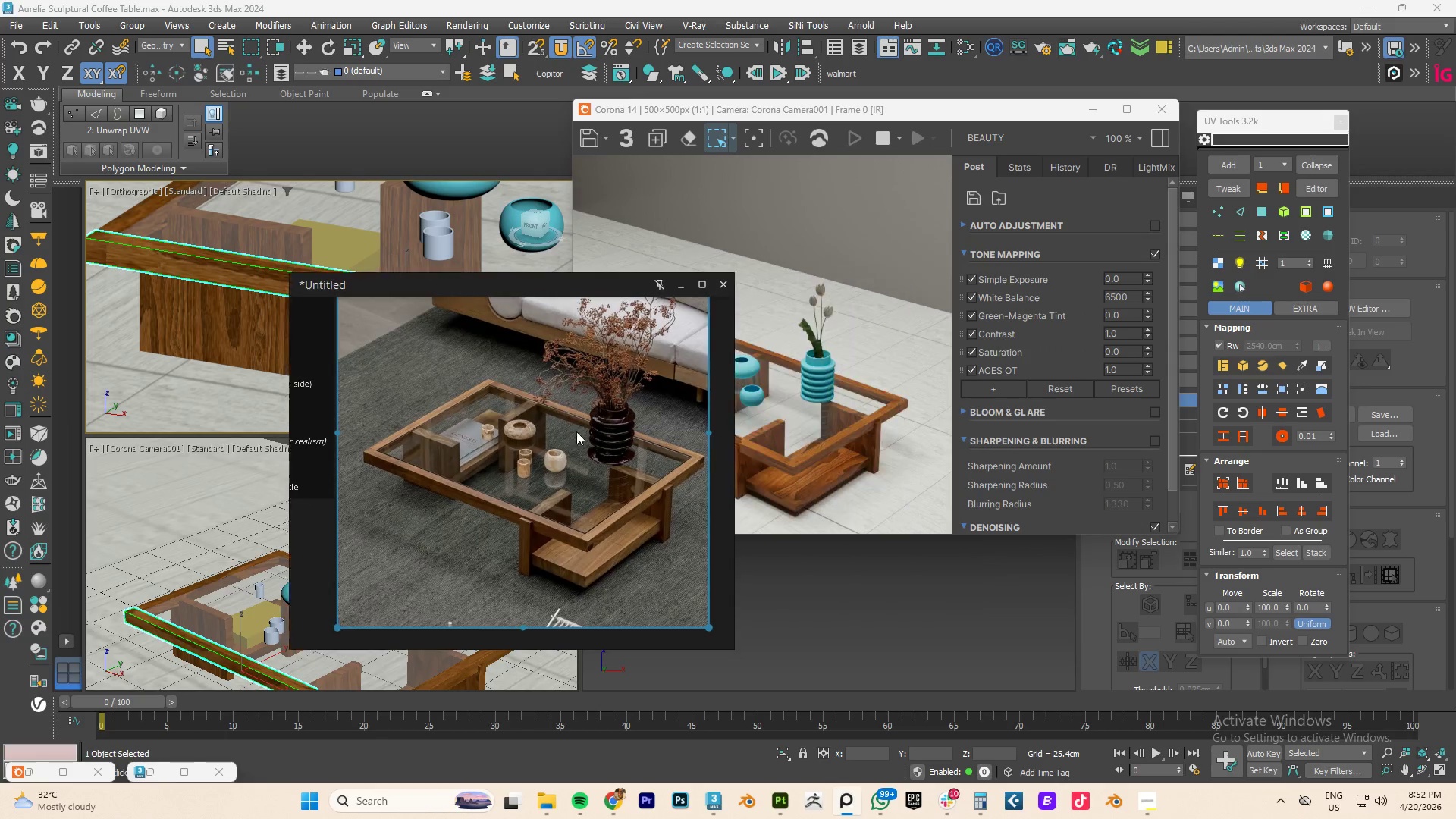 
wait(161.05)
 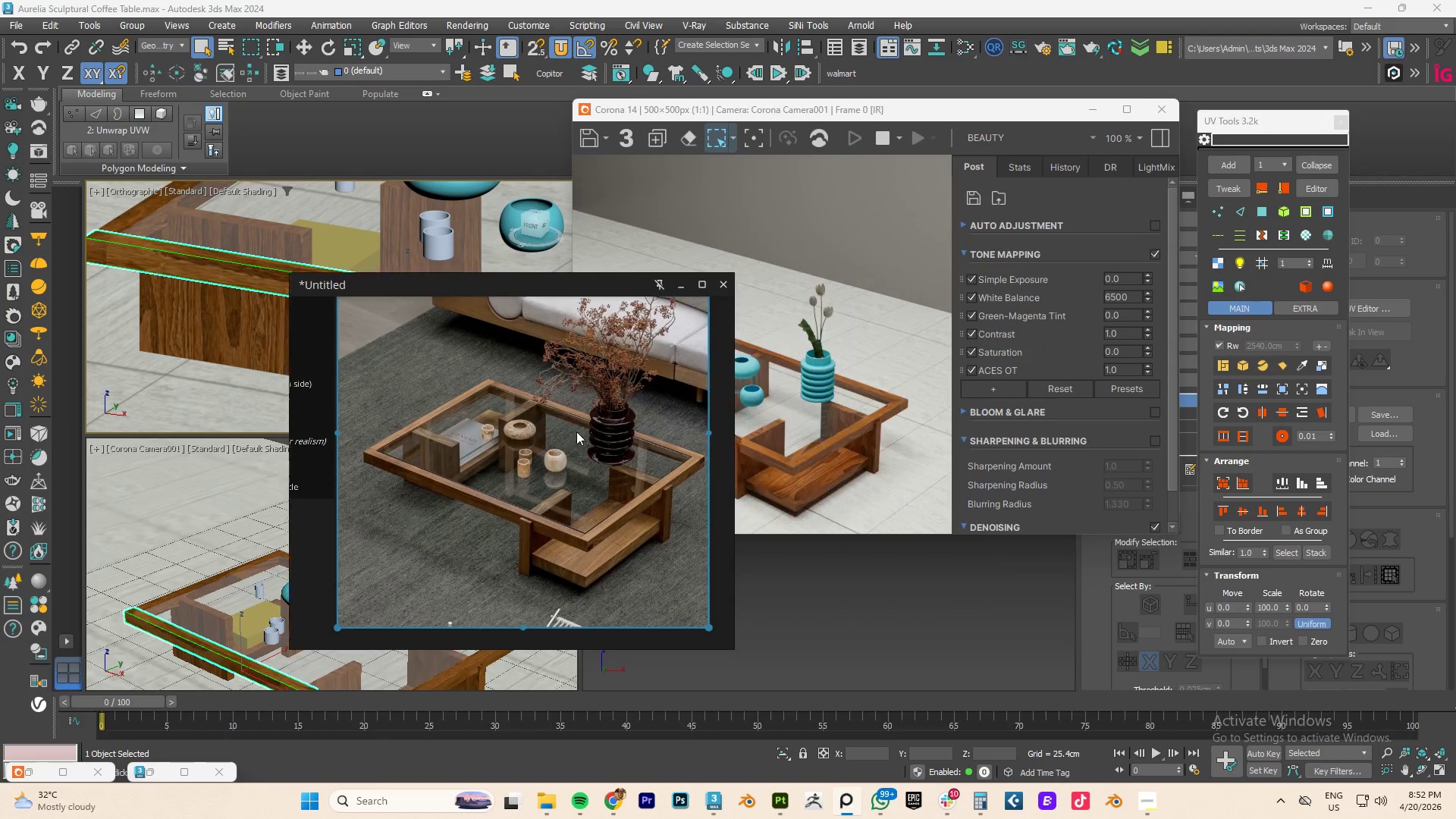 
left_click_drag(start_coordinate=[1287, 608], to_coordinate=[915, 739])
 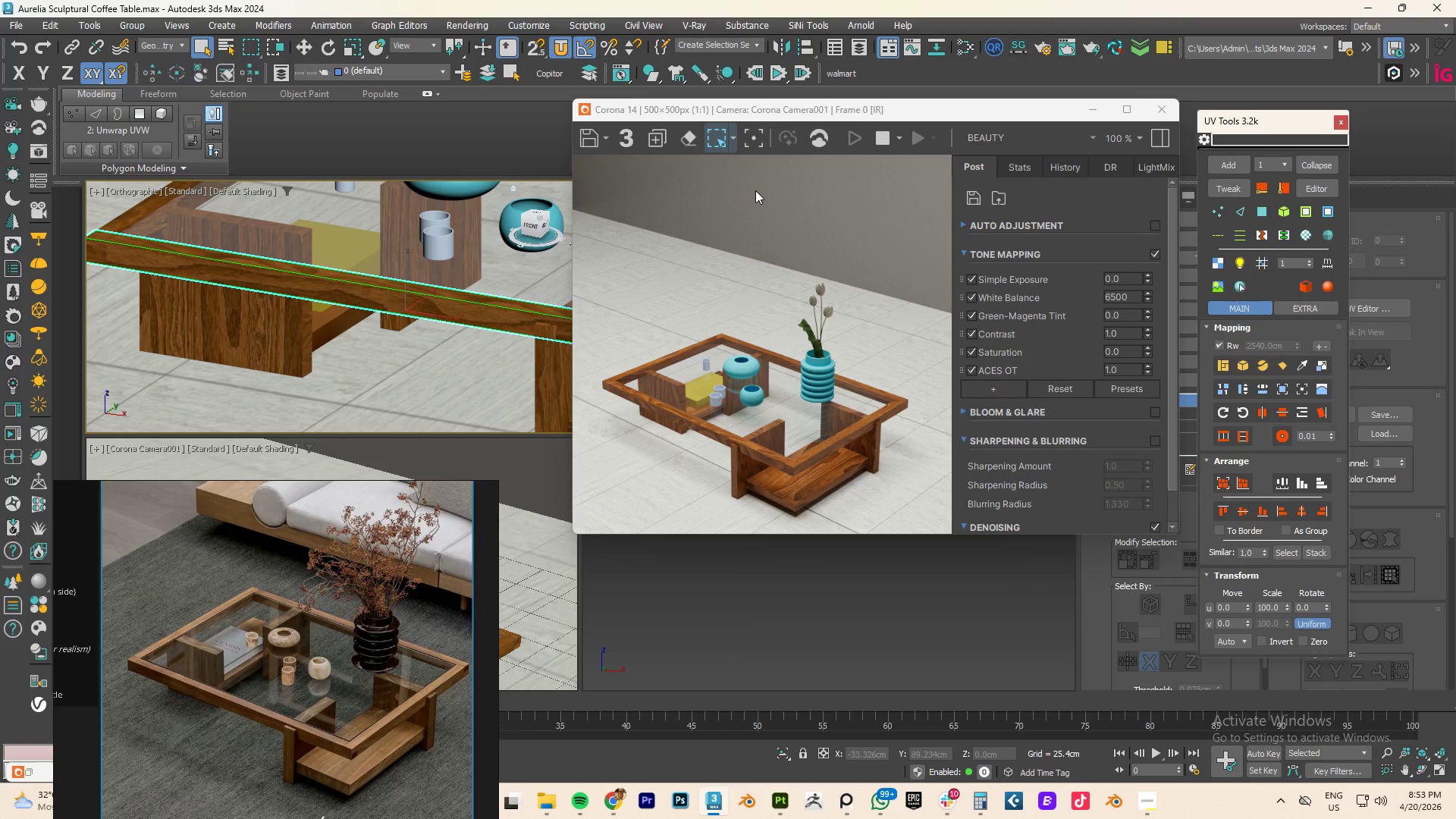 
wait(31.94)
 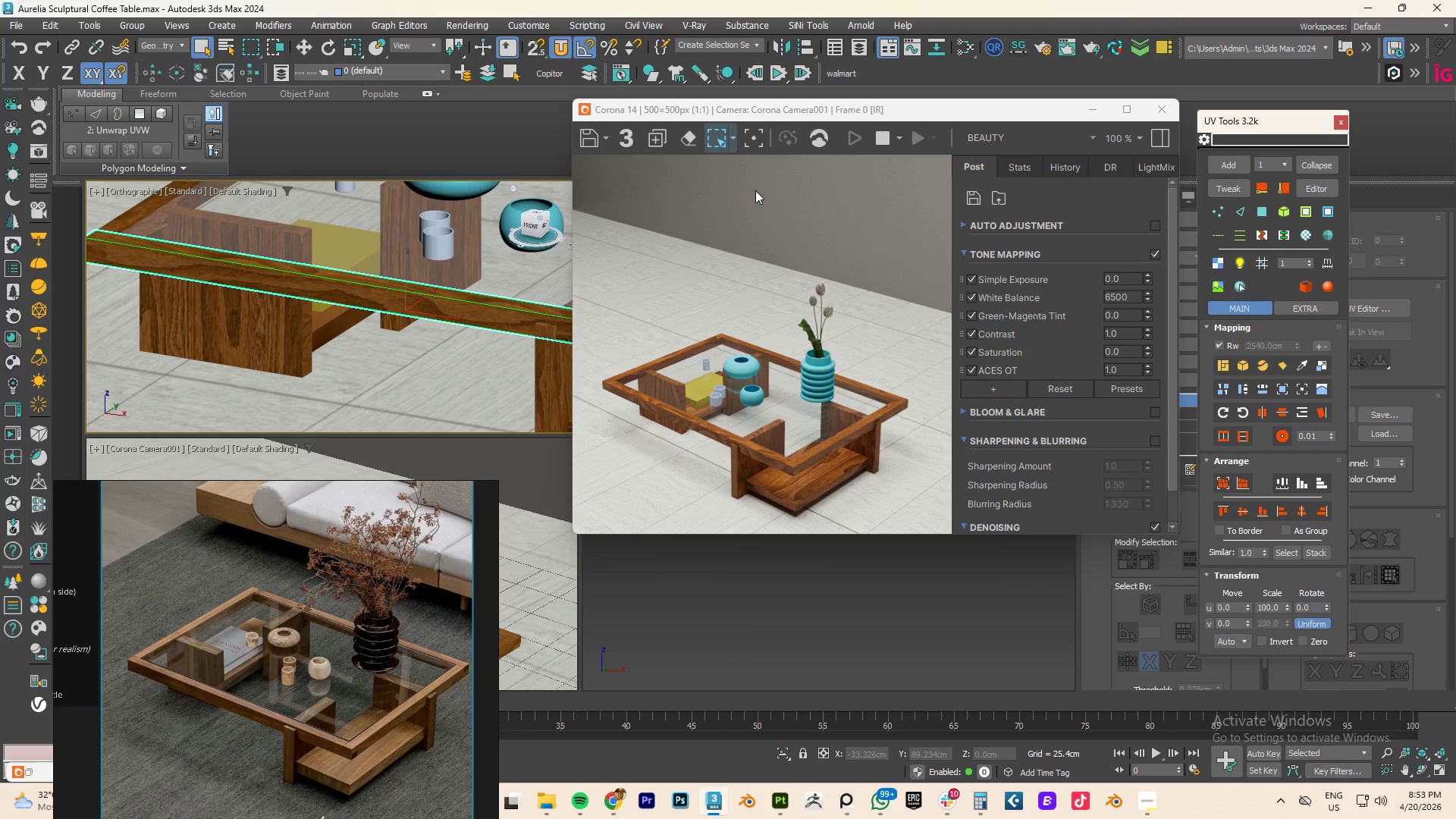 
left_click_drag(start_coordinate=[1285, 607], to_coordinate=[1131, 535])
 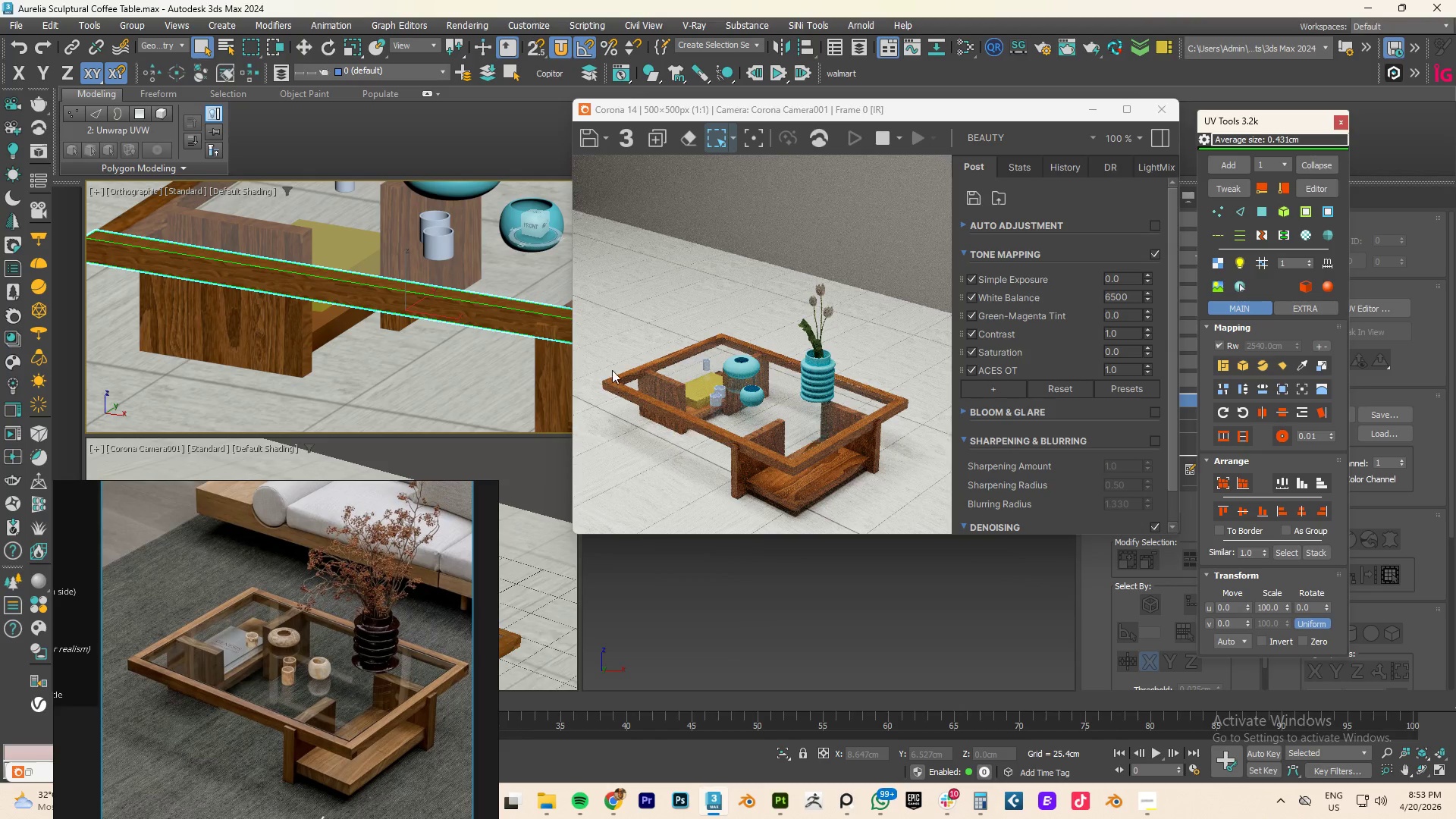 
scroll: coordinate [725, 432], scroll_direction: up, amount: 1.0
 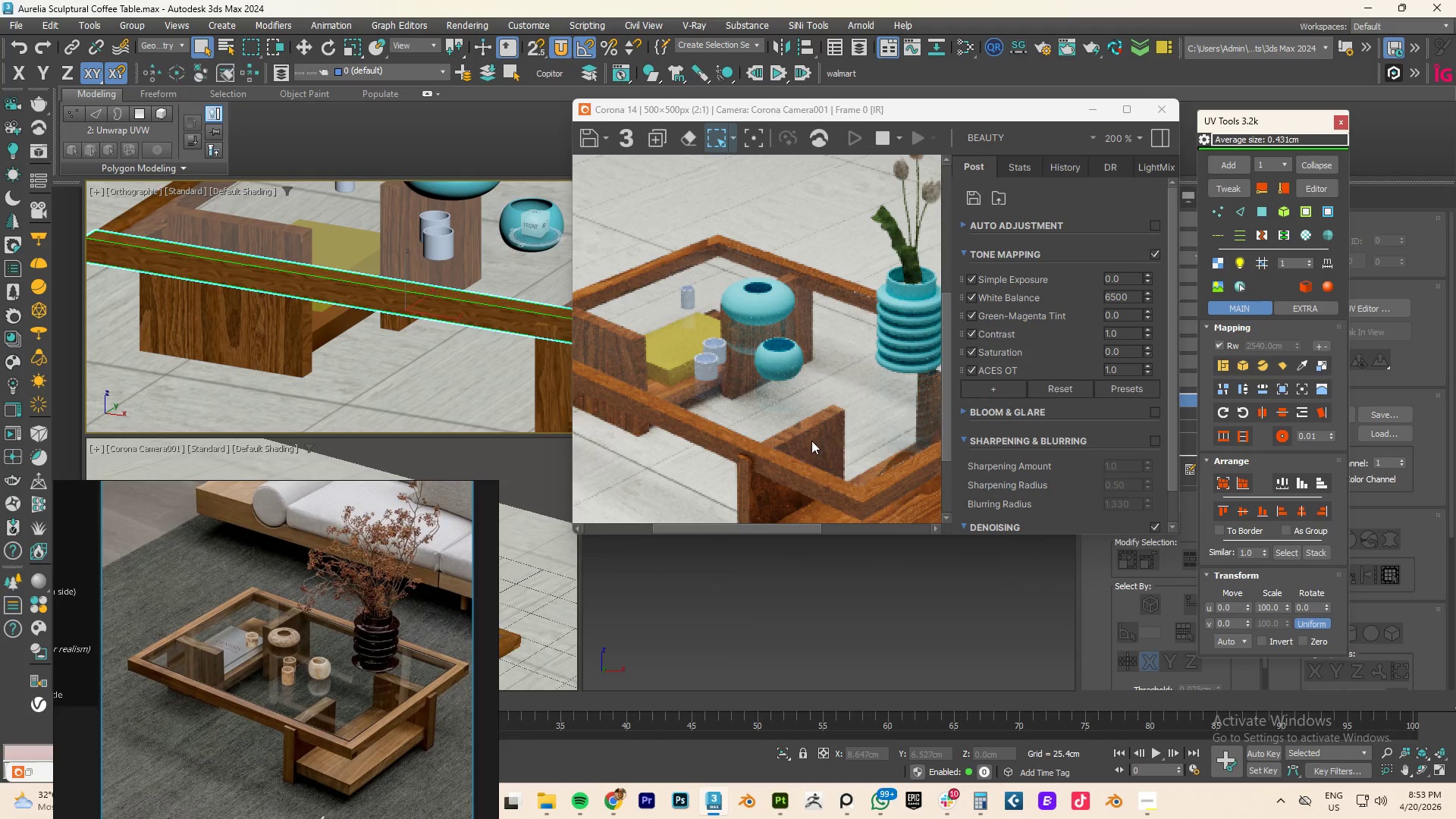 
scroll: coordinate [811, 440], scroll_direction: down, amount: 1.0
 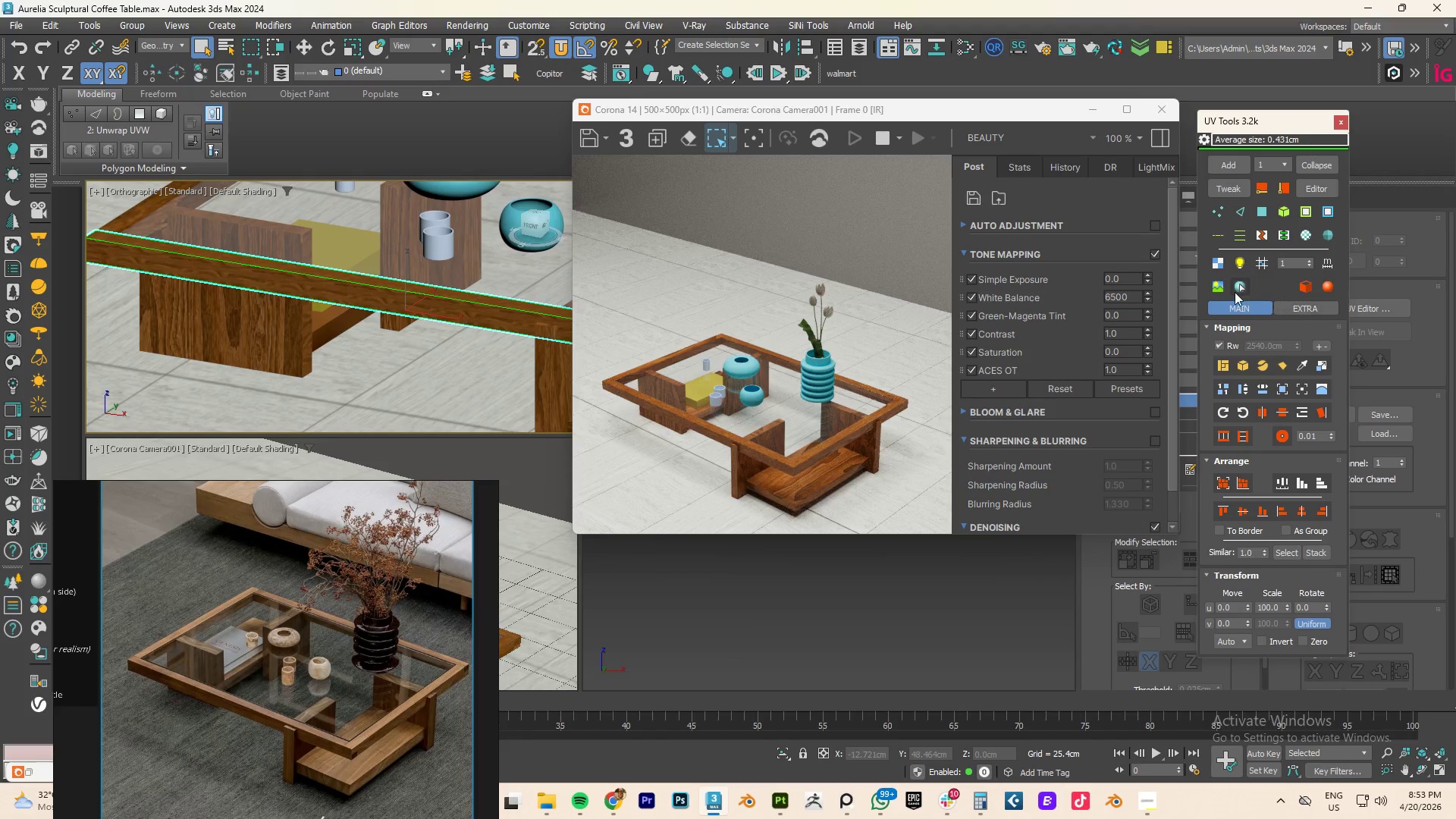 
left_click([1229, 183])
 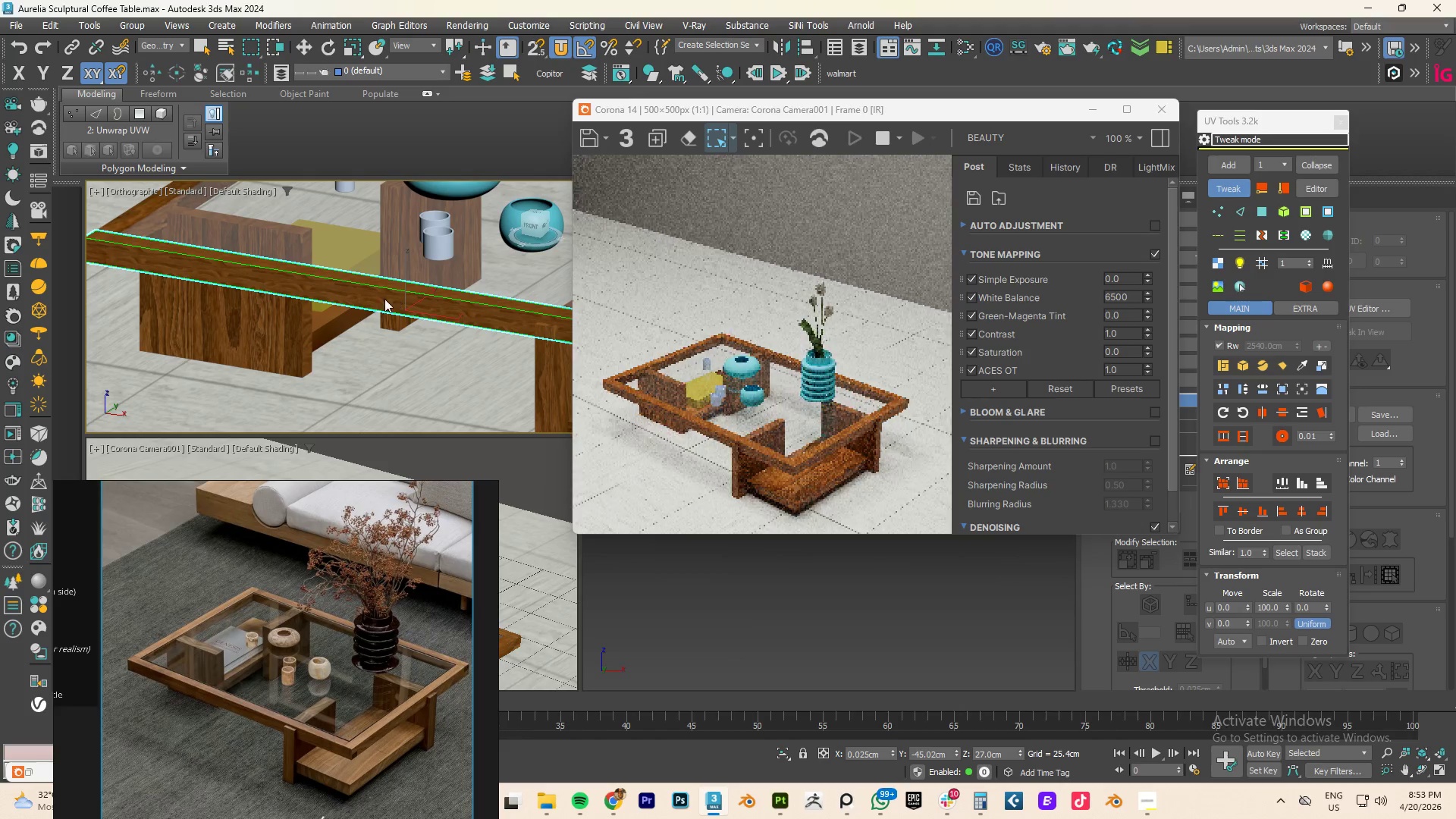 
left_click_drag(start_coordinate=[373, 299], to_coordinate=[366, 264])
 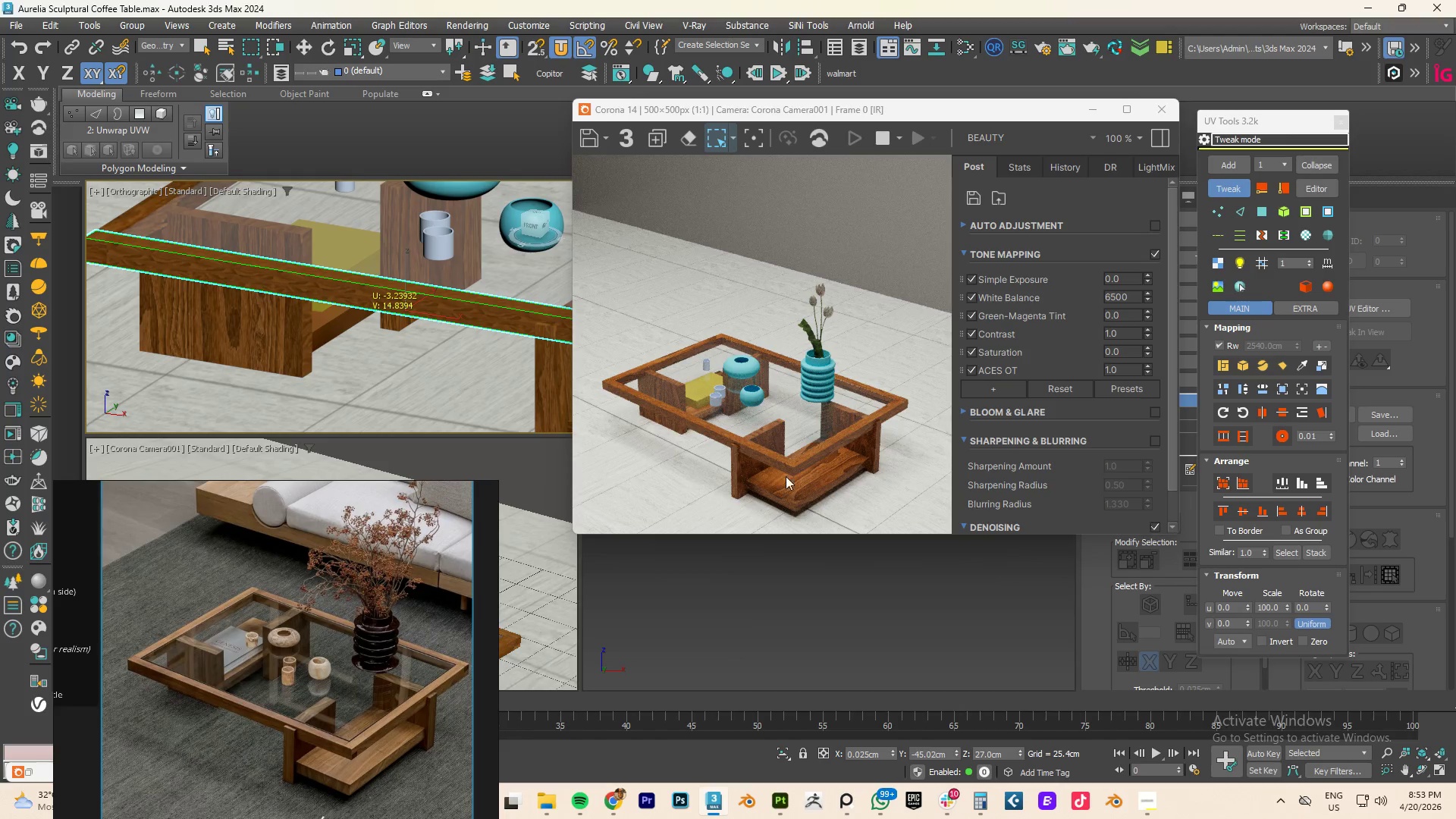 
hold_key(key=AltLeft, duration=0.86)
 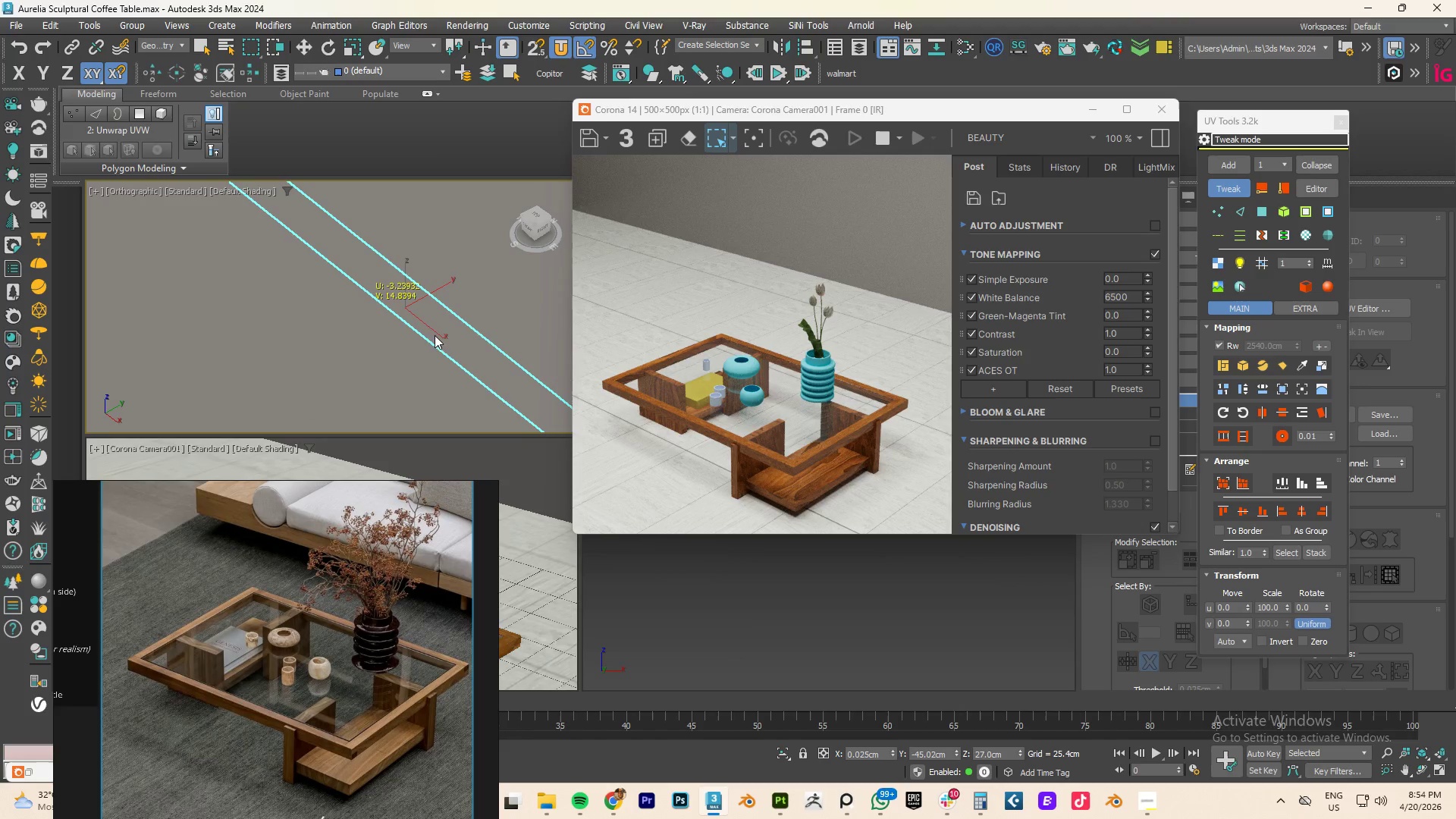 
hold_key(key=AltLeft, duration=0.77)
 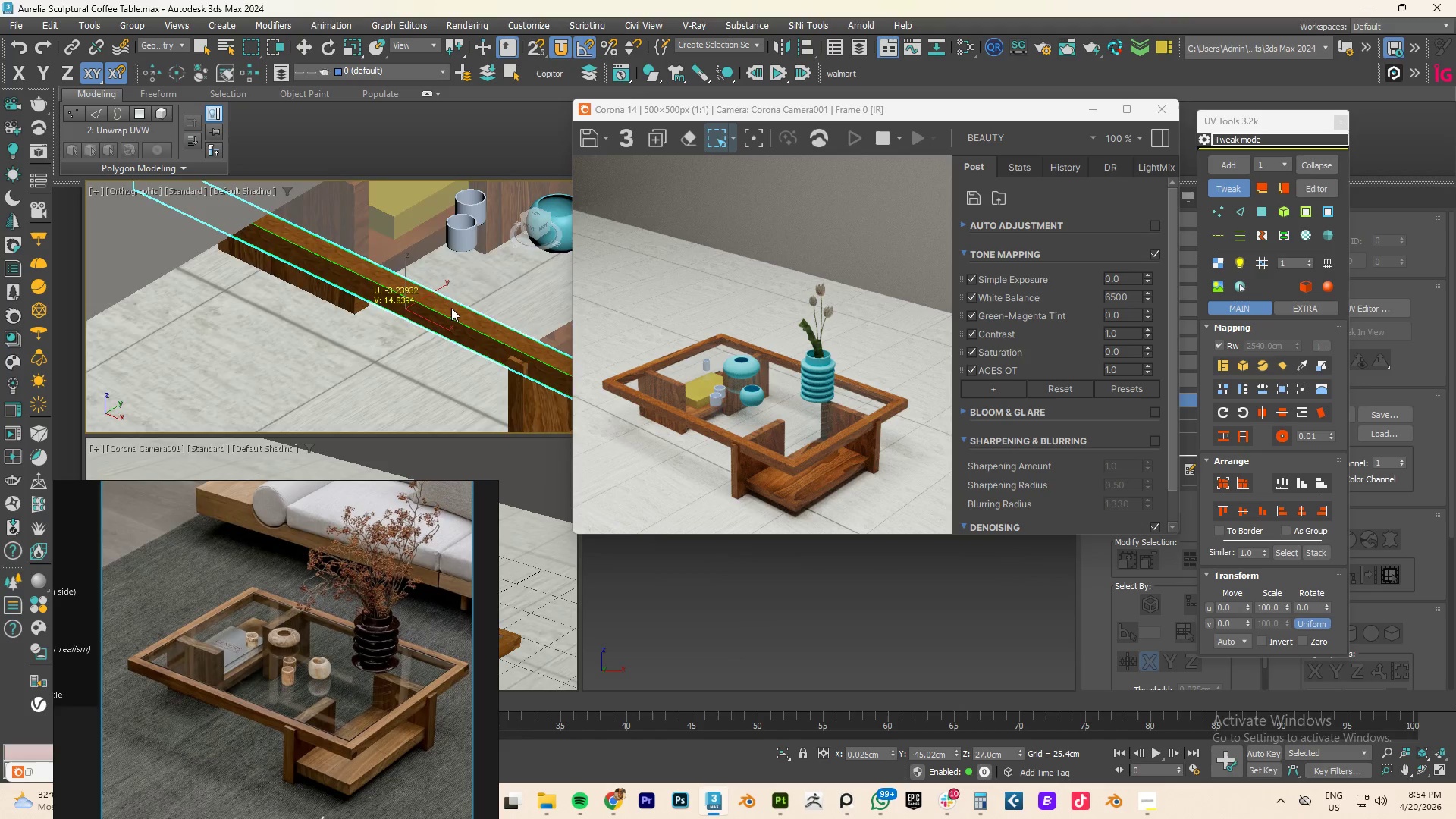 
scroll: coordinate [451, 308], scroll_direction: up, amount: 4.0
 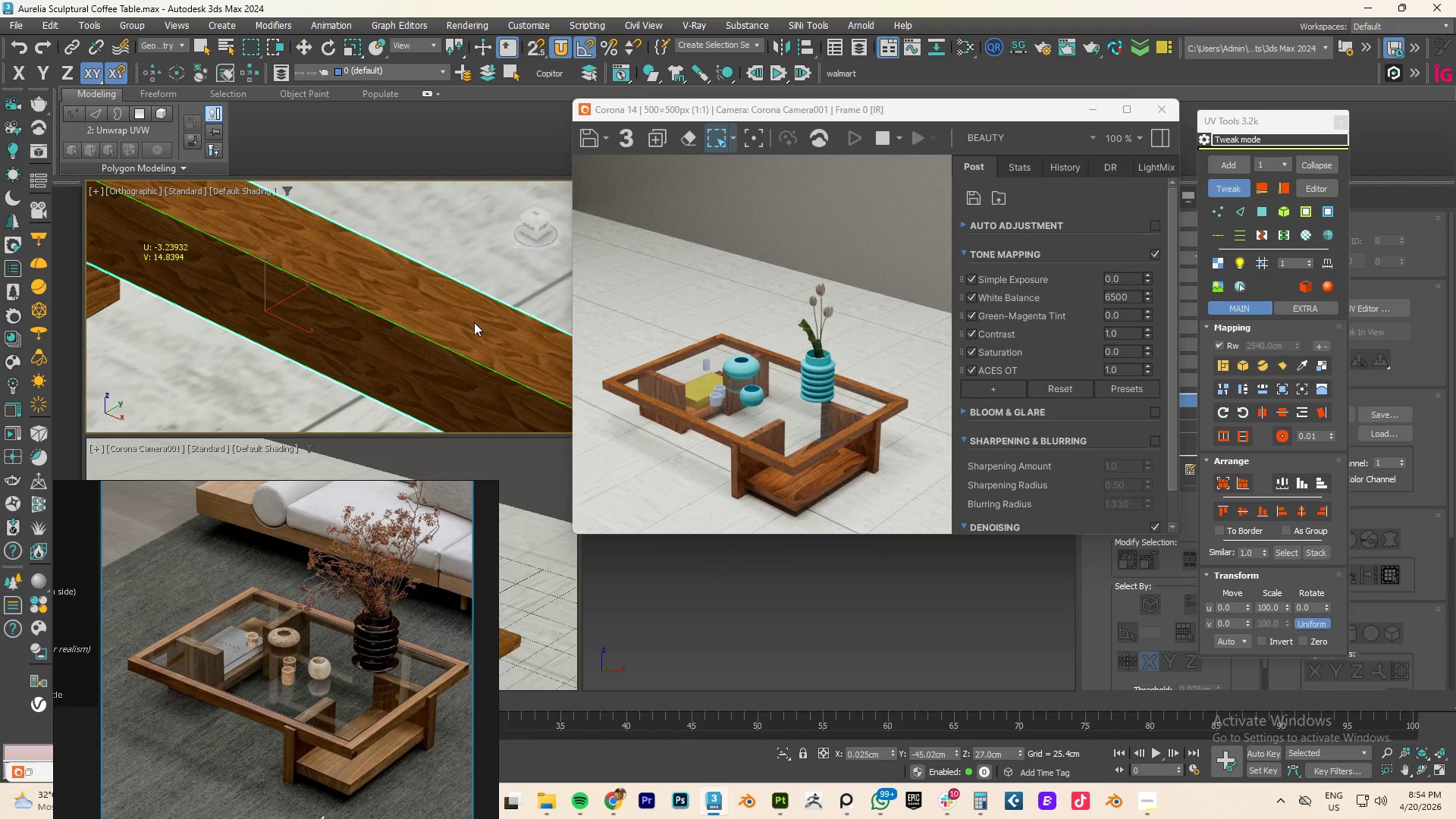 
left_click([474, 322])
 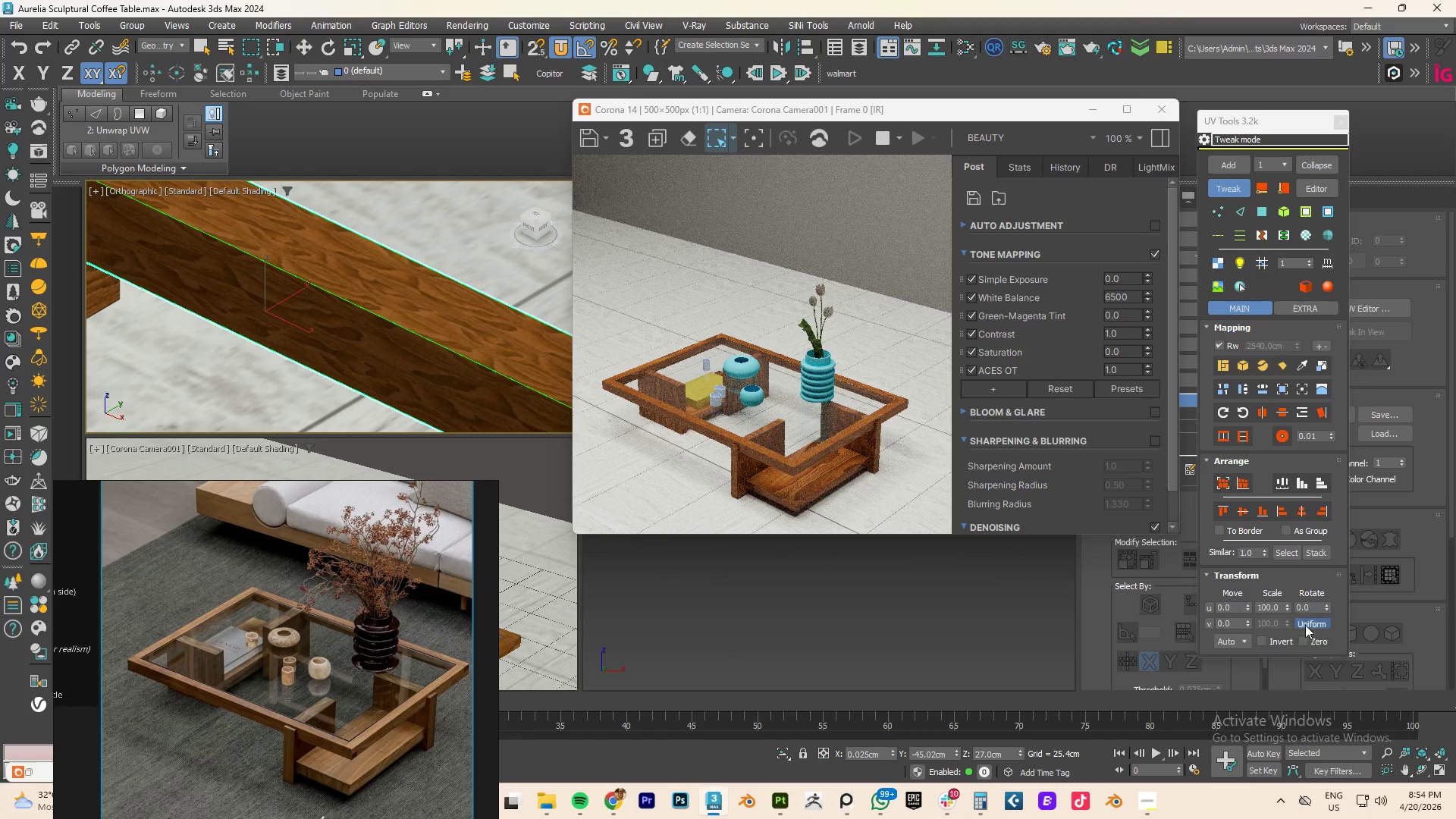 
left_click_drag(start_coordinate=[1288, 604], to_coordinate=[1160, 399])
 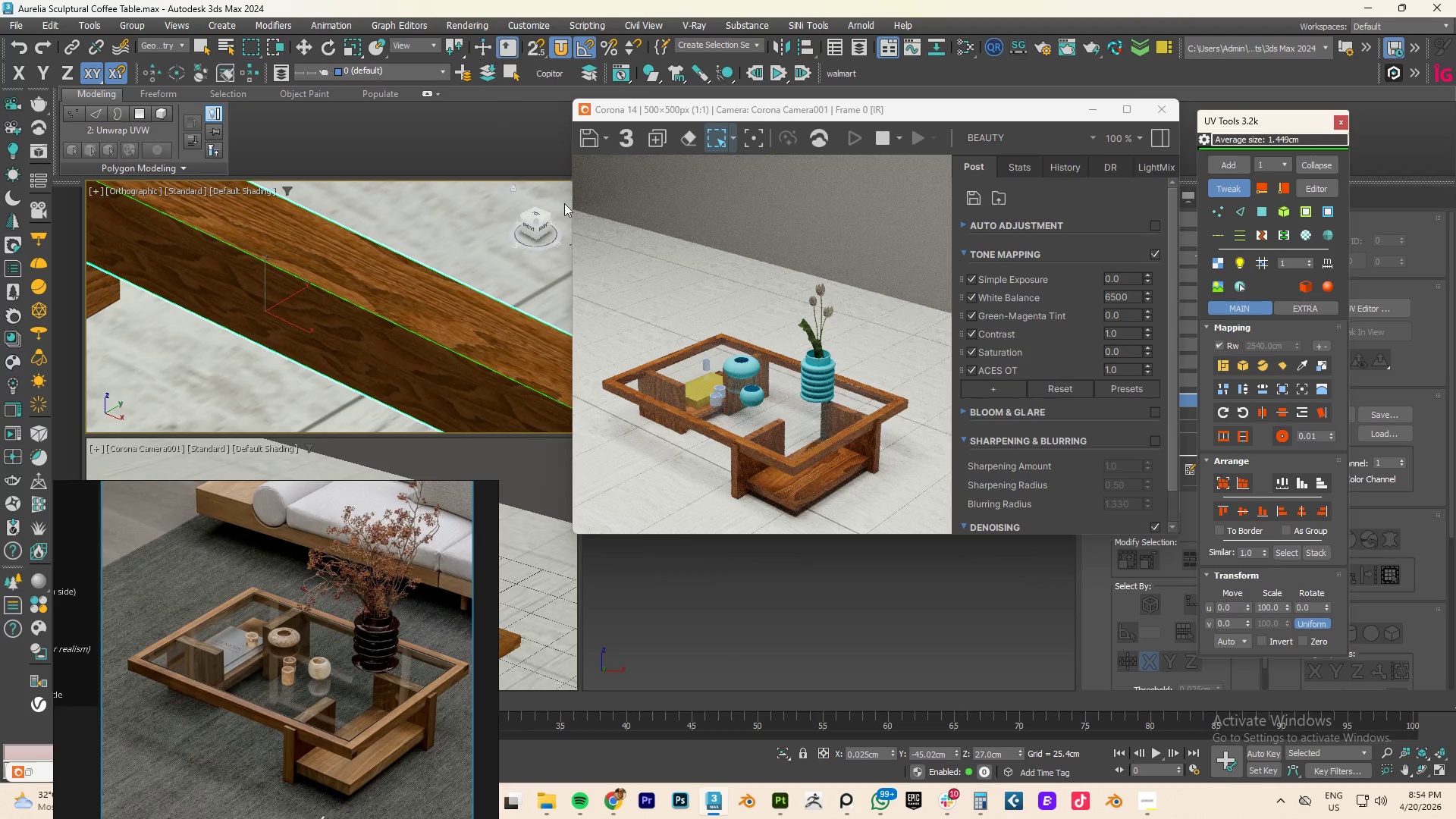 
left_click_drag(start_coordinate=[354, 286], to_coordinate=[456, 257])
 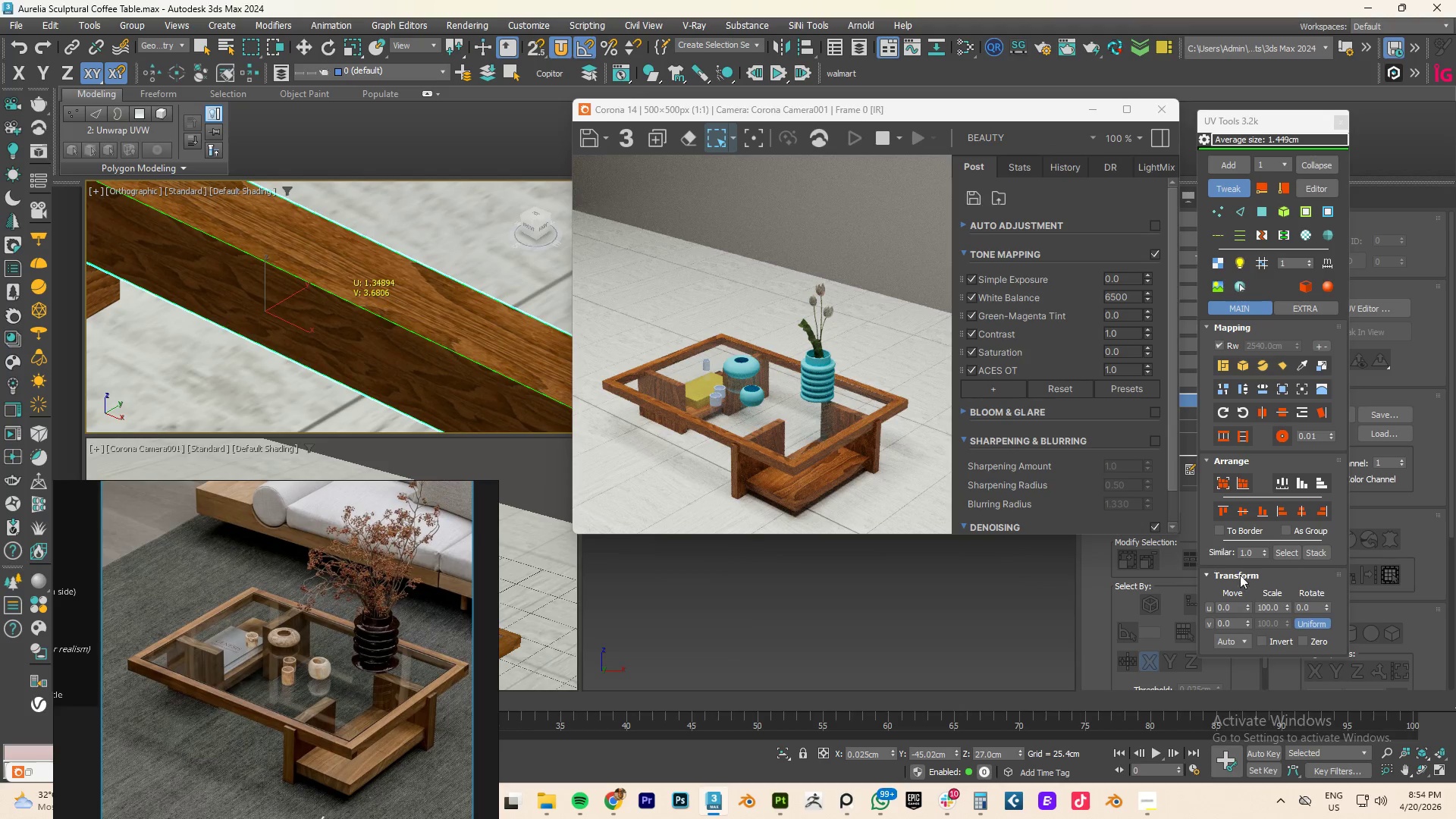 
left_click_drag(start_coordinate=[1287, 606], to_coordinate=[1284, 392])
 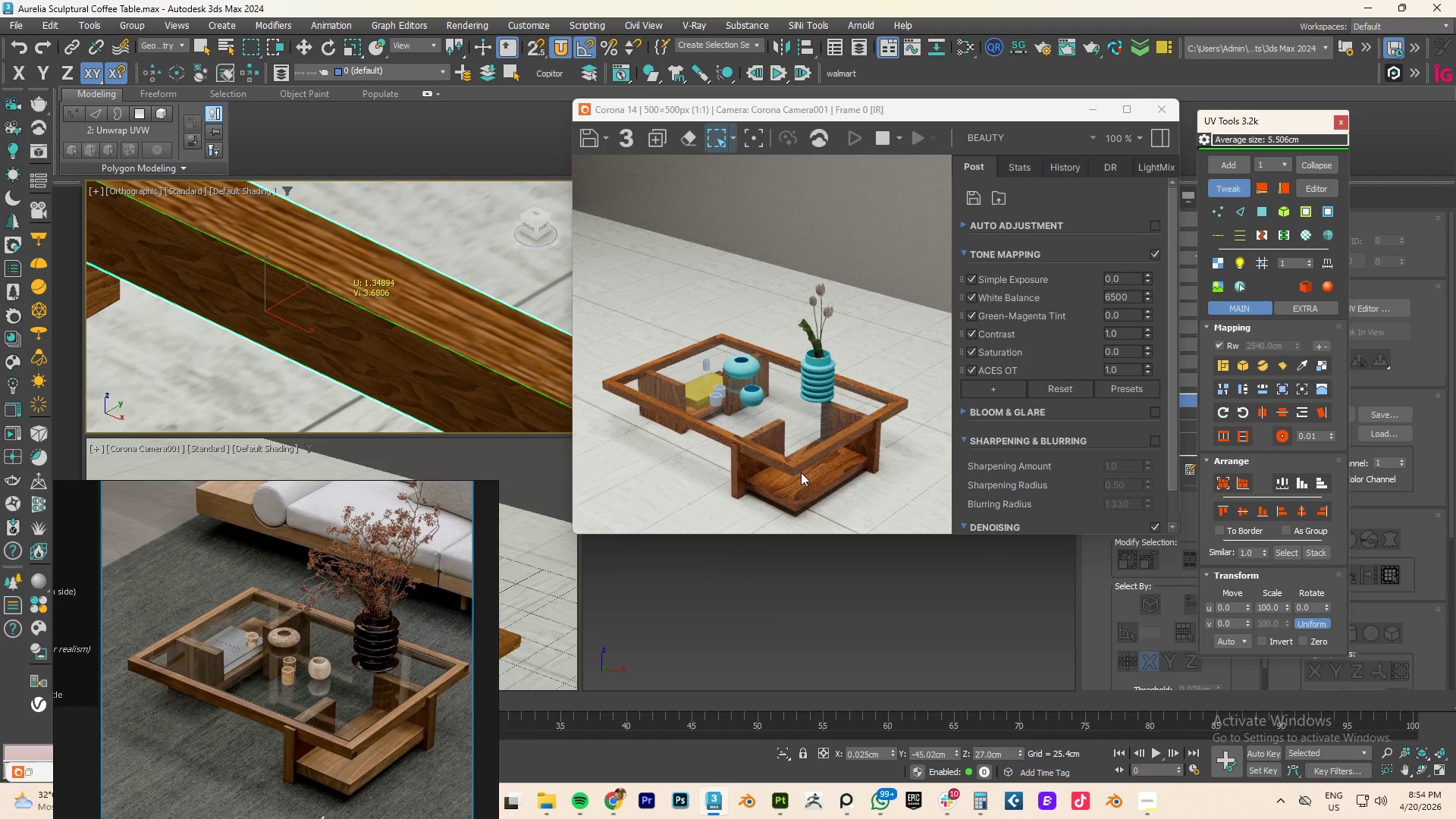 
wait(7.2)
 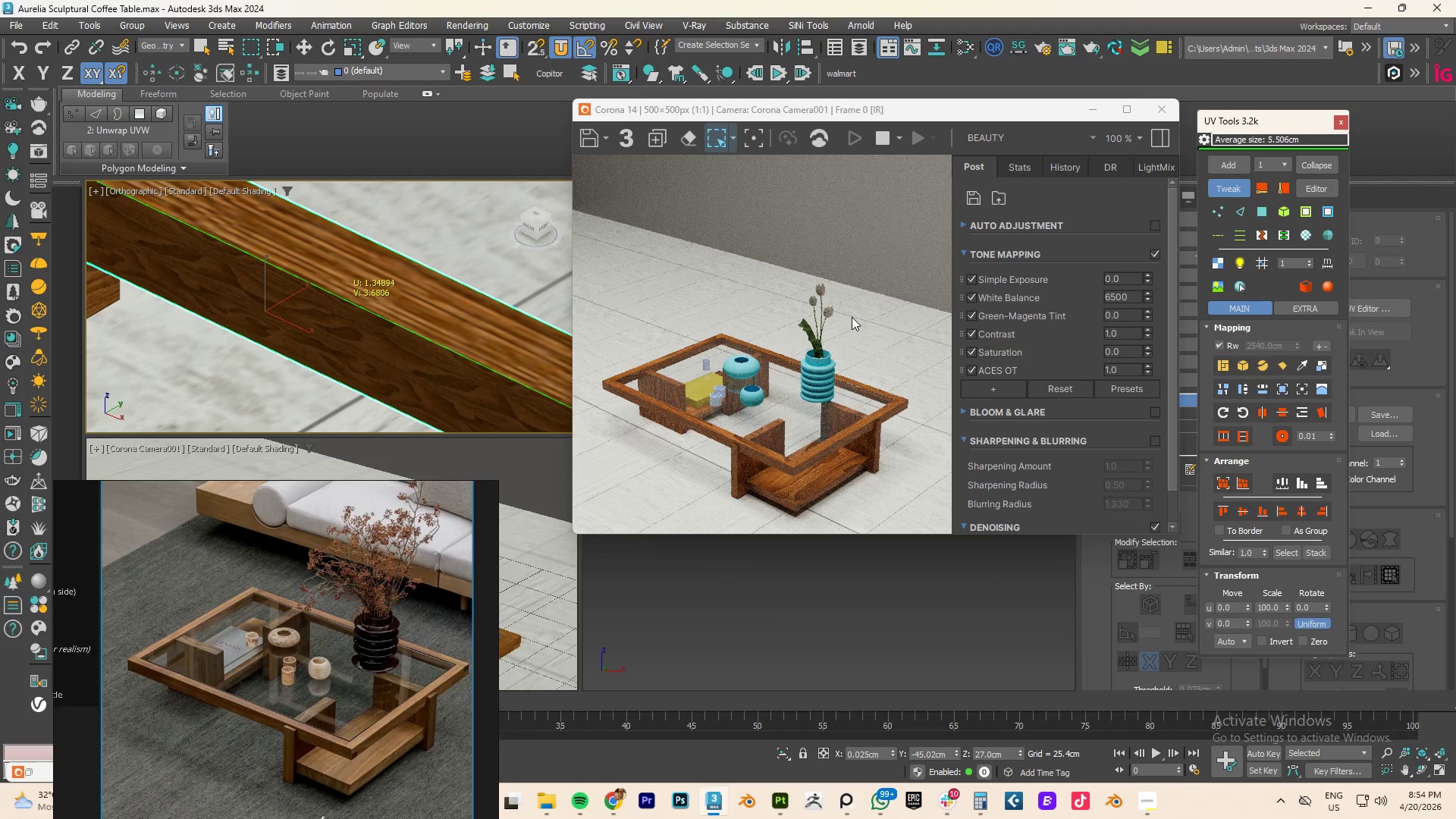 
left_click_drag(start_coordinate=[460, 332], to_coordinate=[491, 356])
 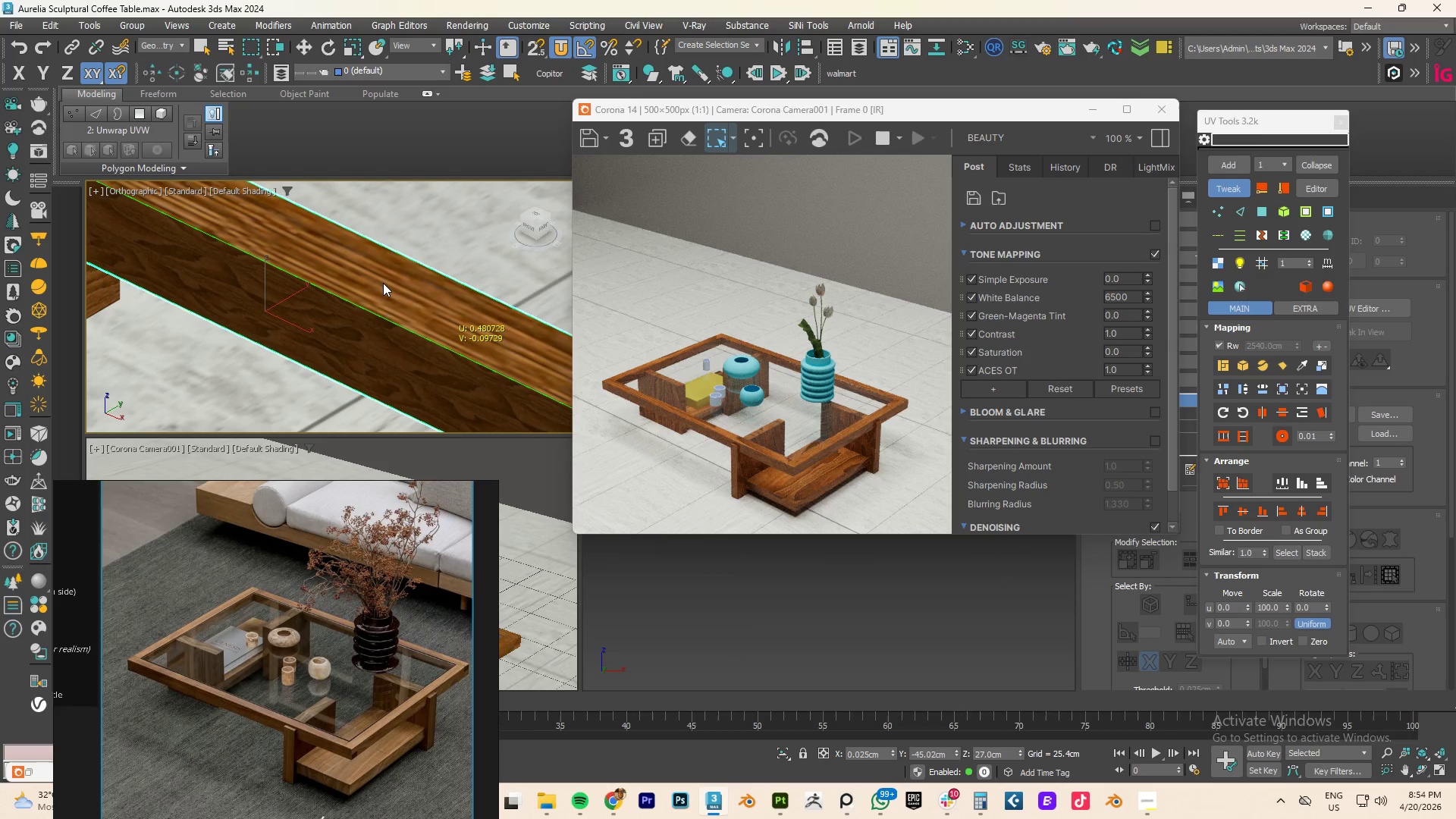 
wait(5.39)
 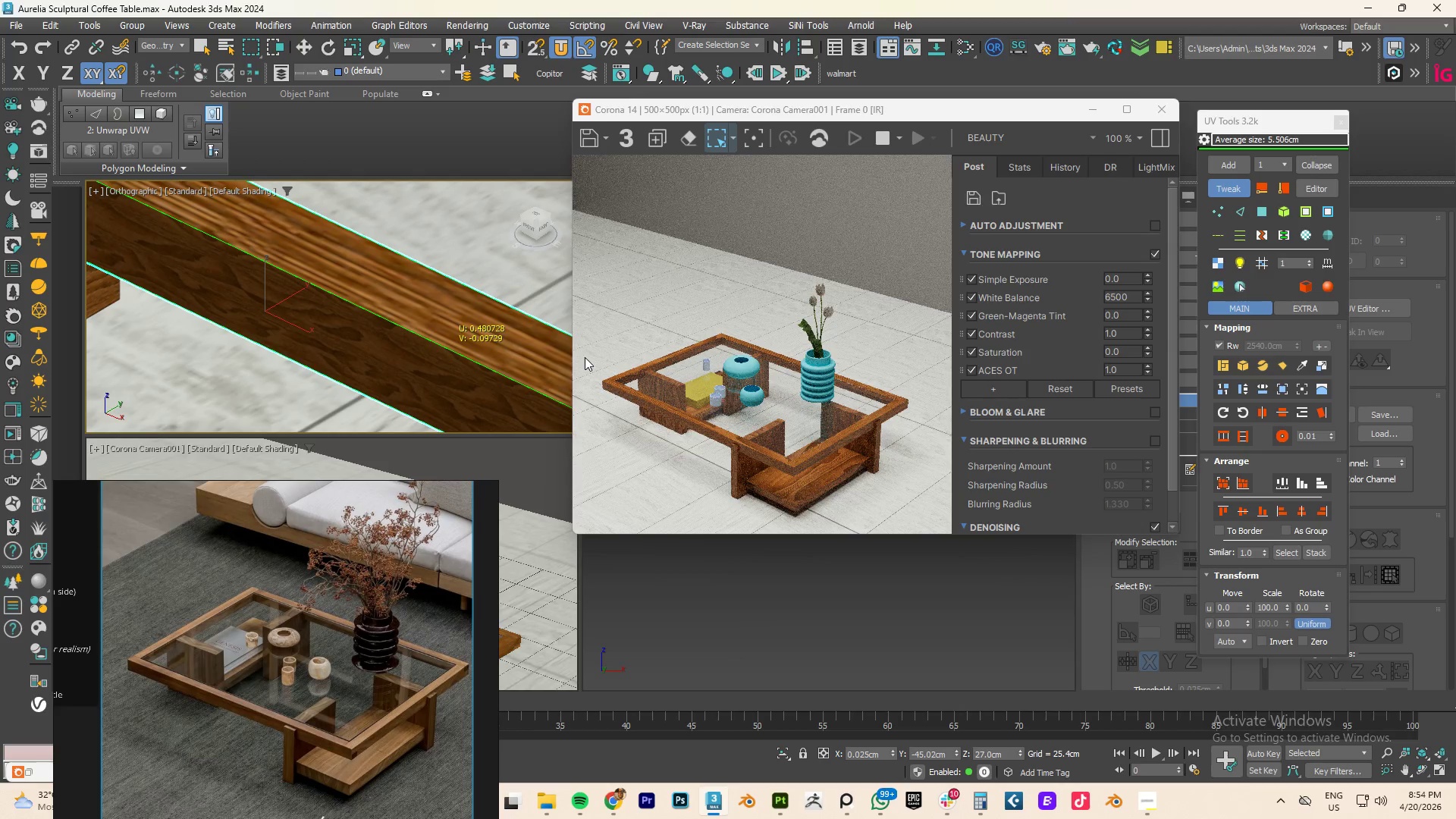 
left_click_drag(start_coordinate=[383, 283], to_coordinate=[469, 293])
 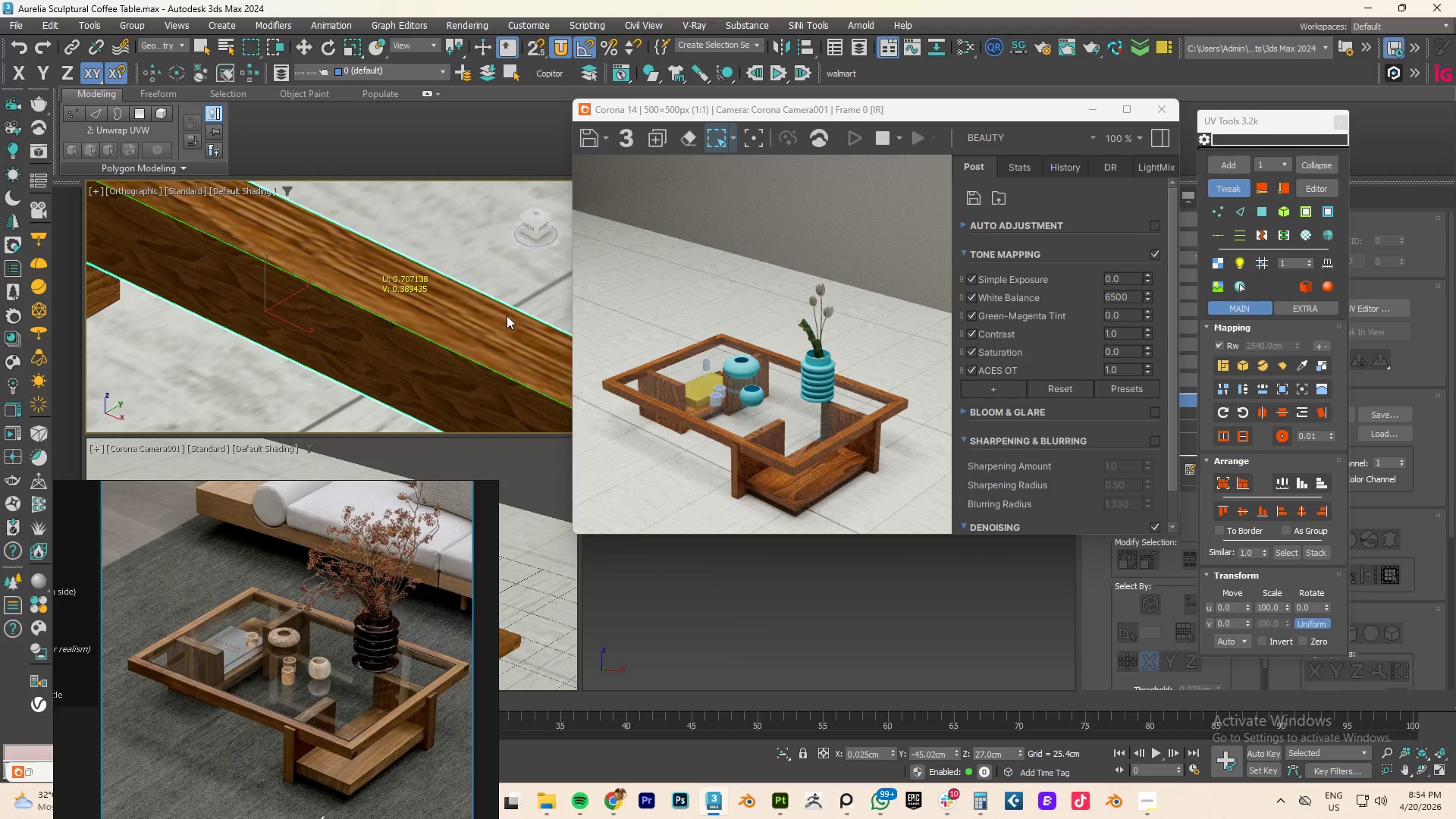 
wait(6.22)
 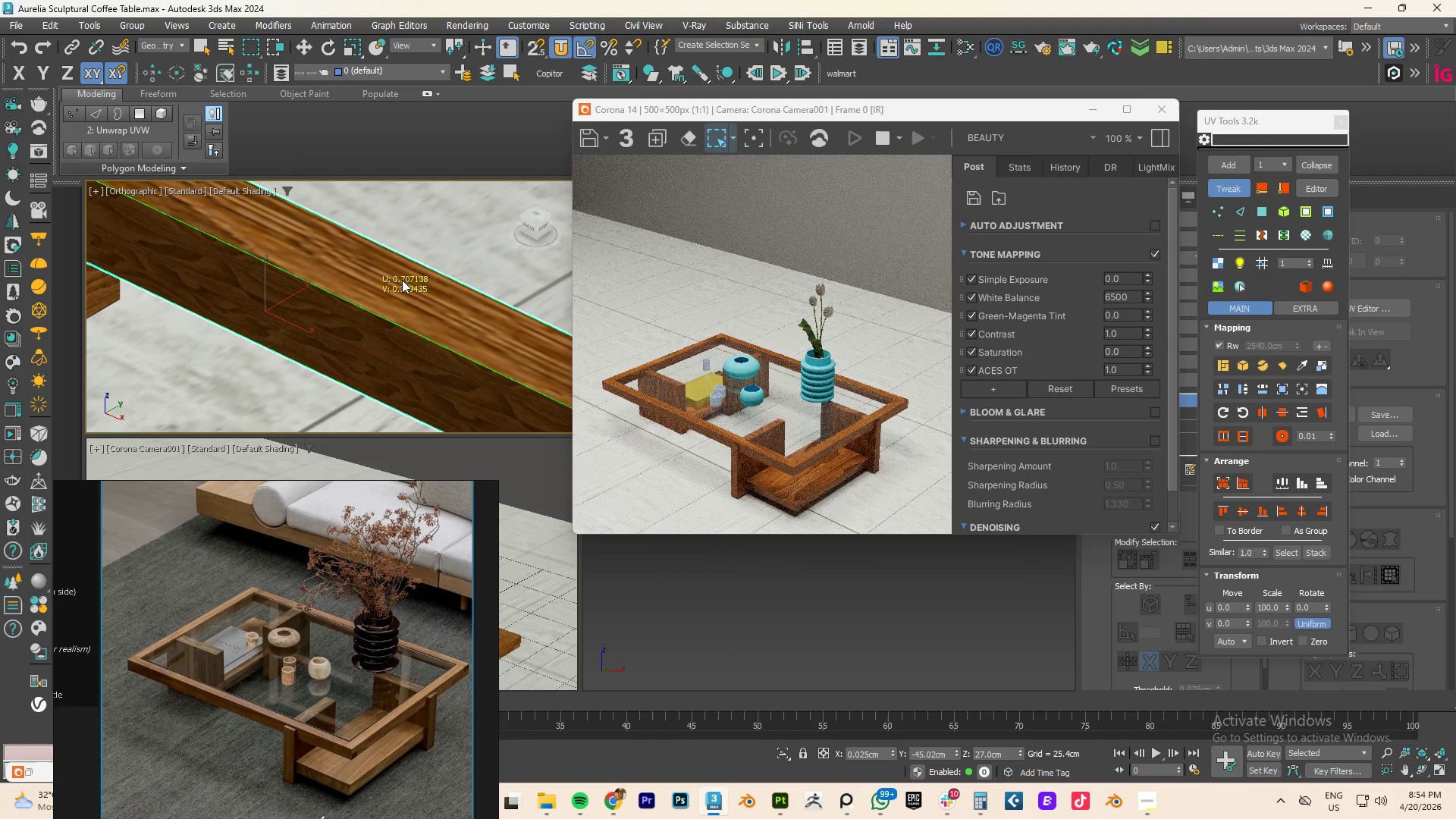 
left_click_drag(start_coordinate=[377, 350], to_coordinate=[353, 371])
 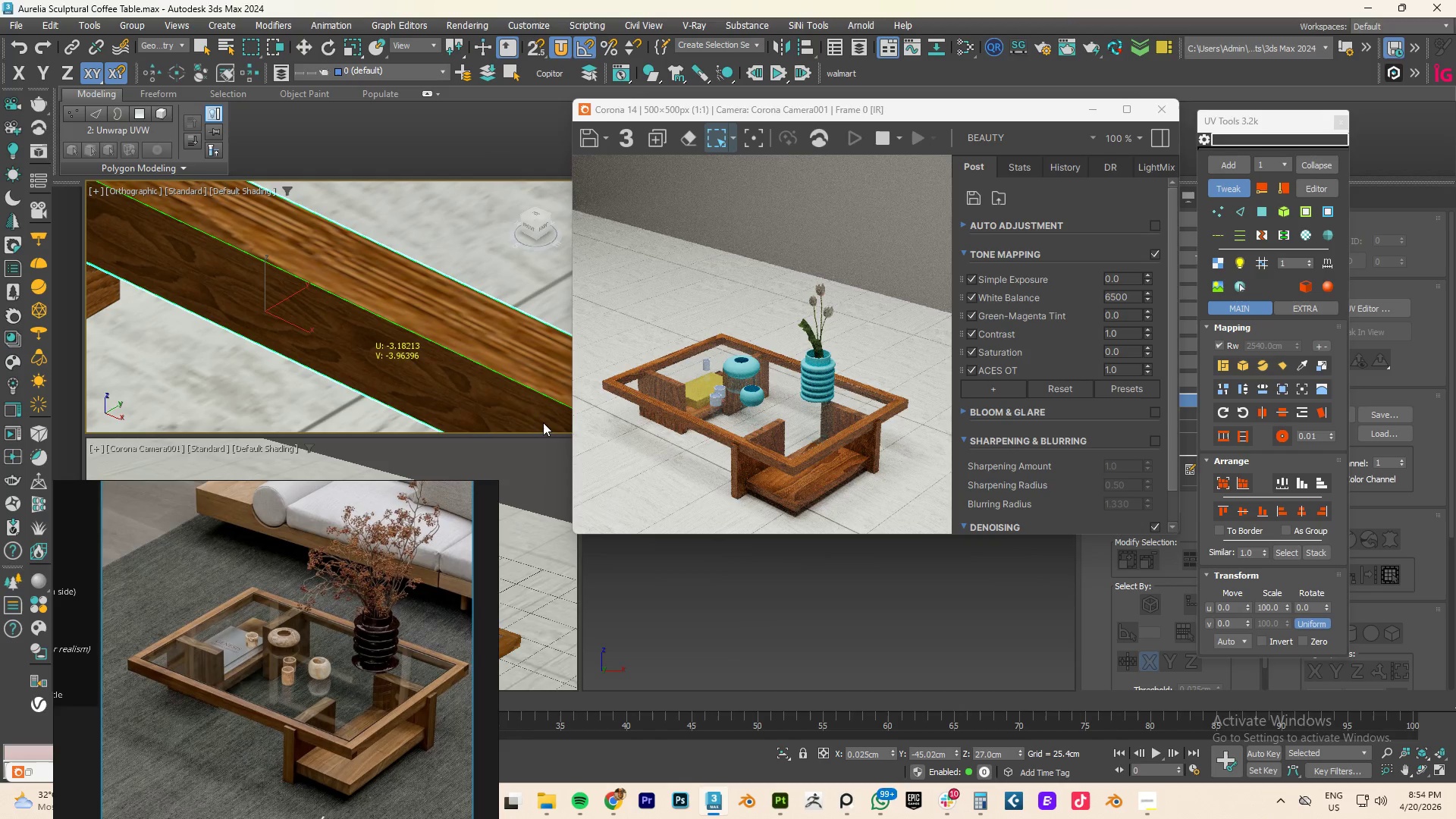 
hold_key(key=AltLeft, duration=0.72)
left_click_drag(start_coordinate=[359, 319], to_coordinate=[375, 321])
 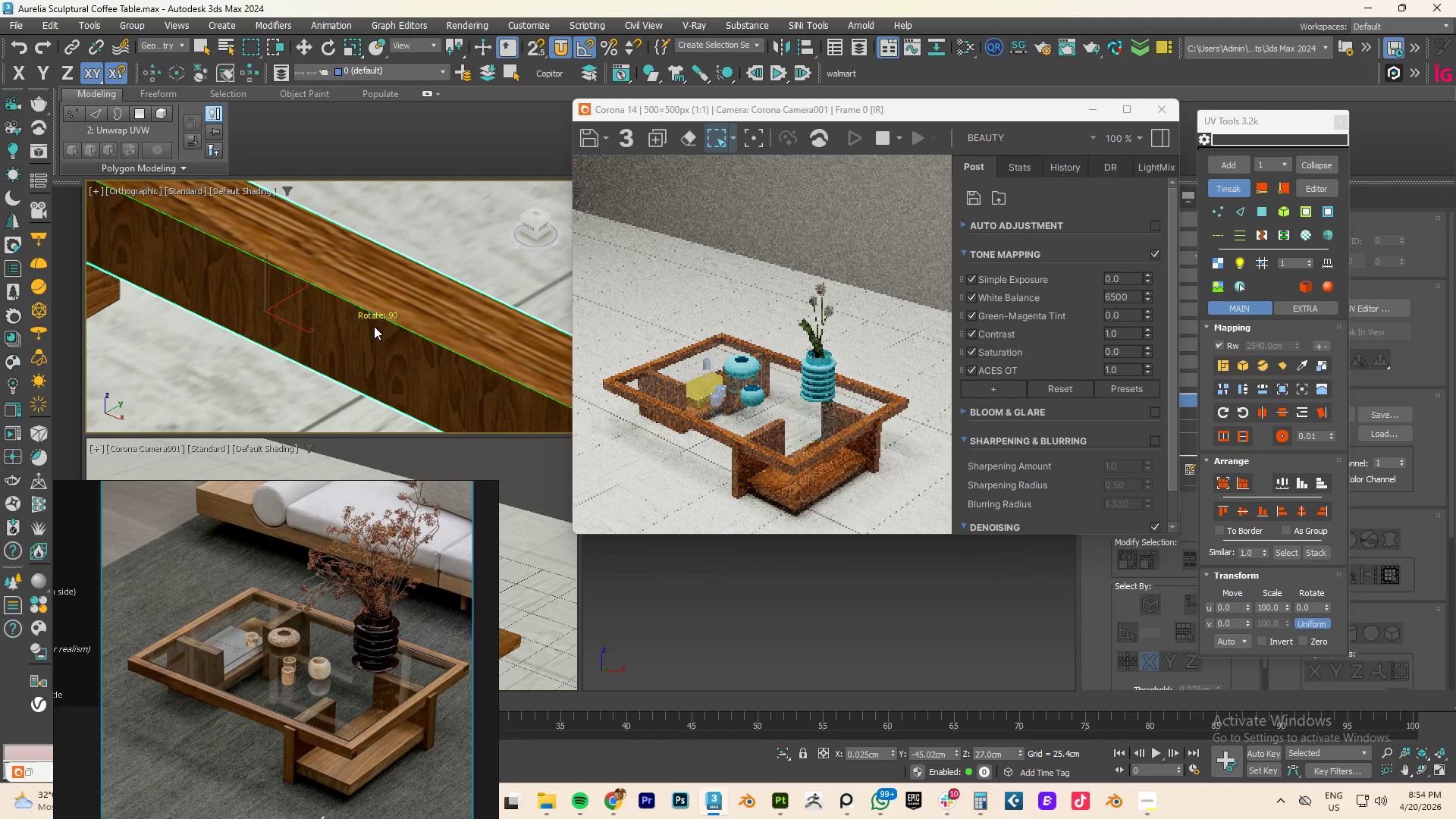 
hold_key(key=AltLeft, duration=0.67)
left_click([366, 326])
 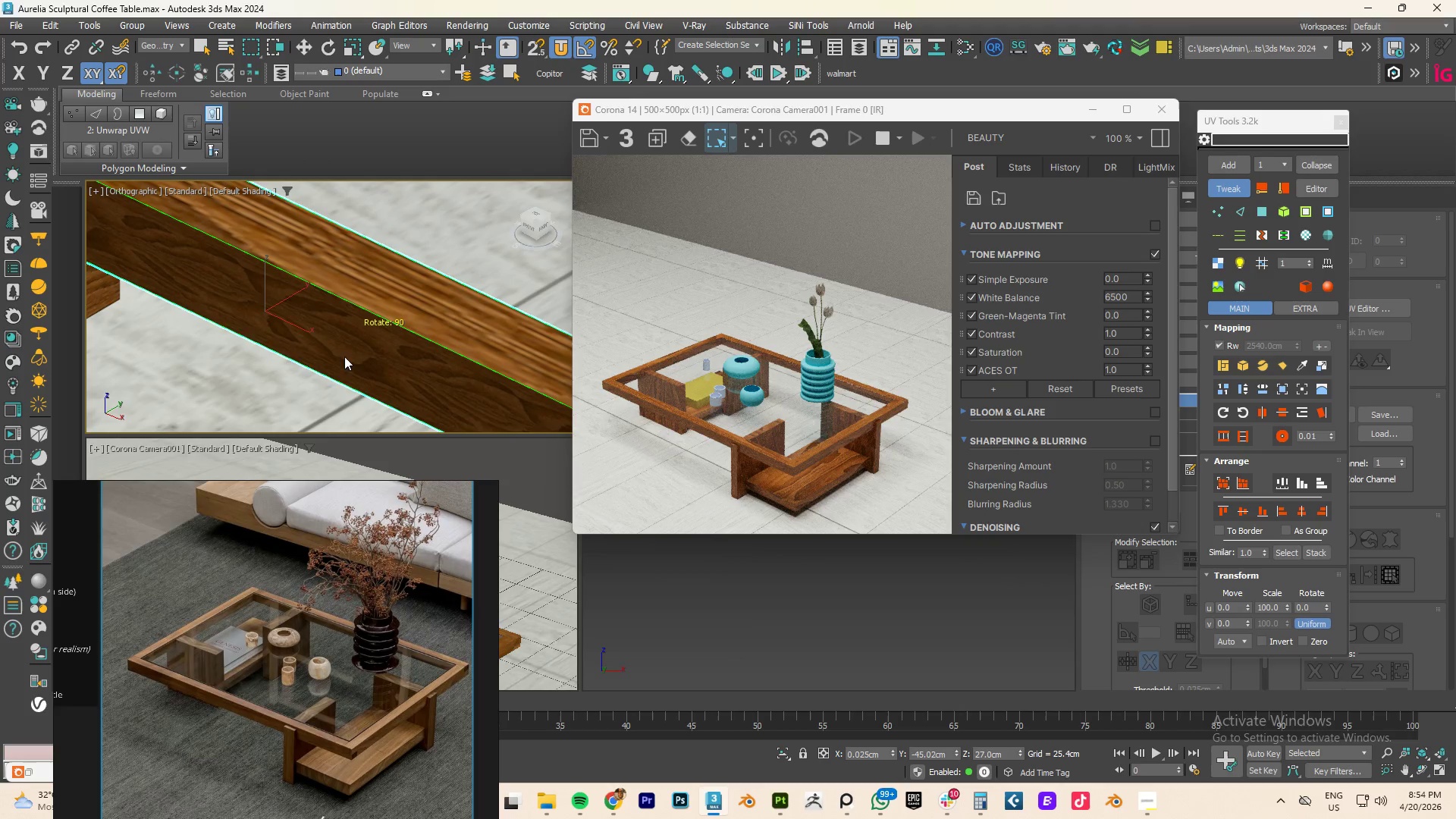 
scroll: coordinate [747, 431], scroll_direction: none, amount: 0.0
 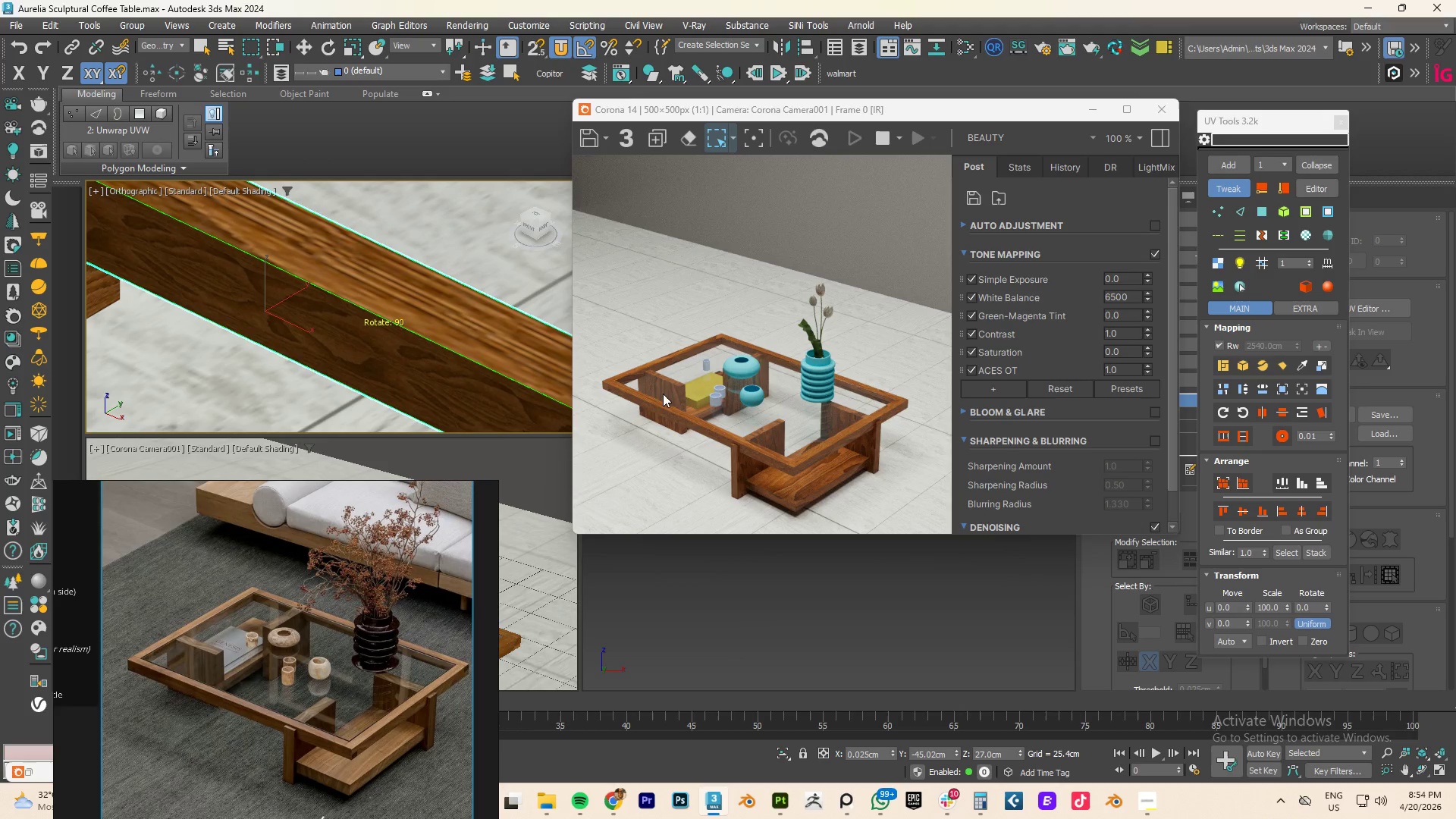 
wait(5.17)
 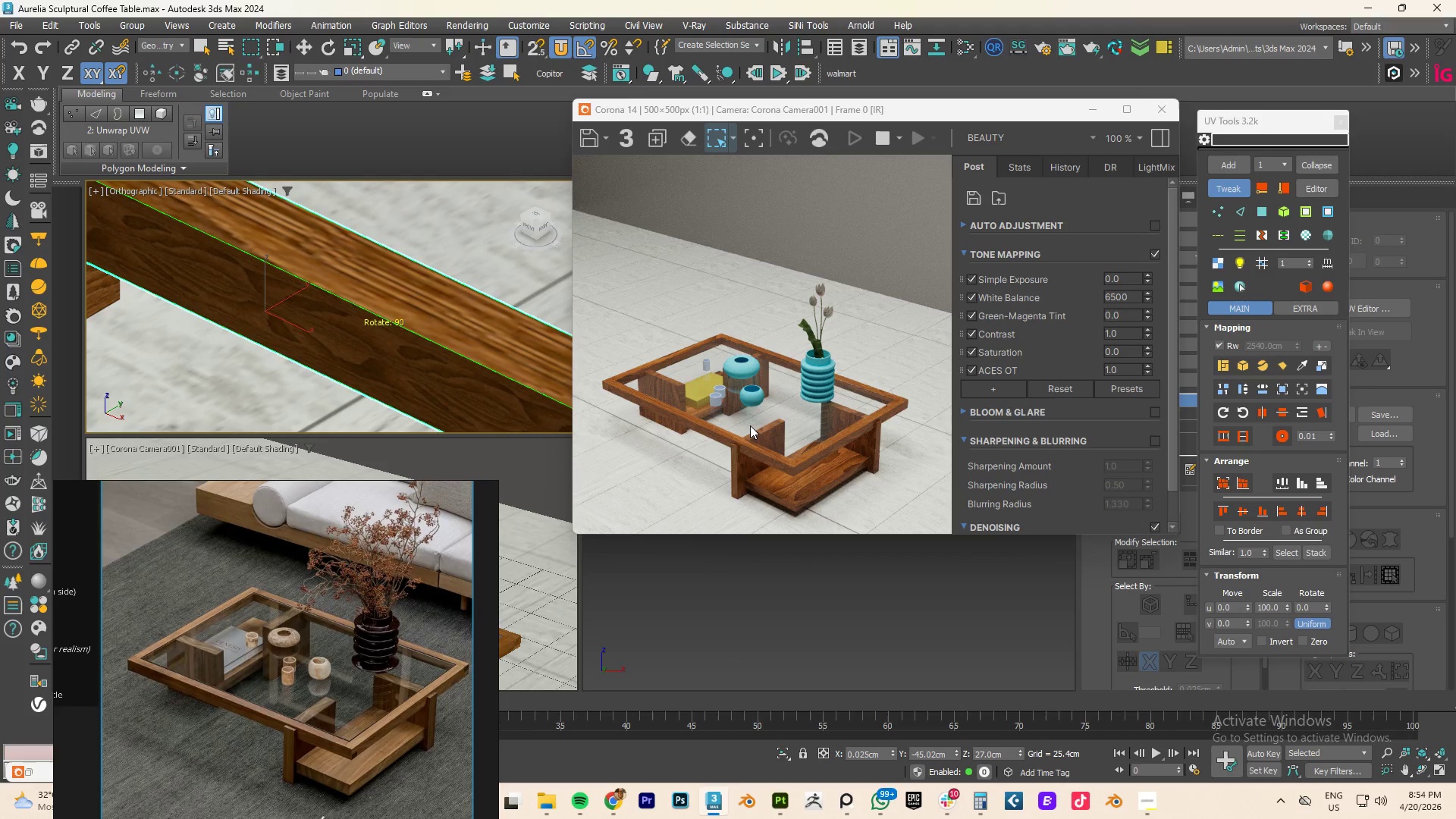 
scroll: coordinate [687, 394], scroll_direction: none, amount: 0.0
 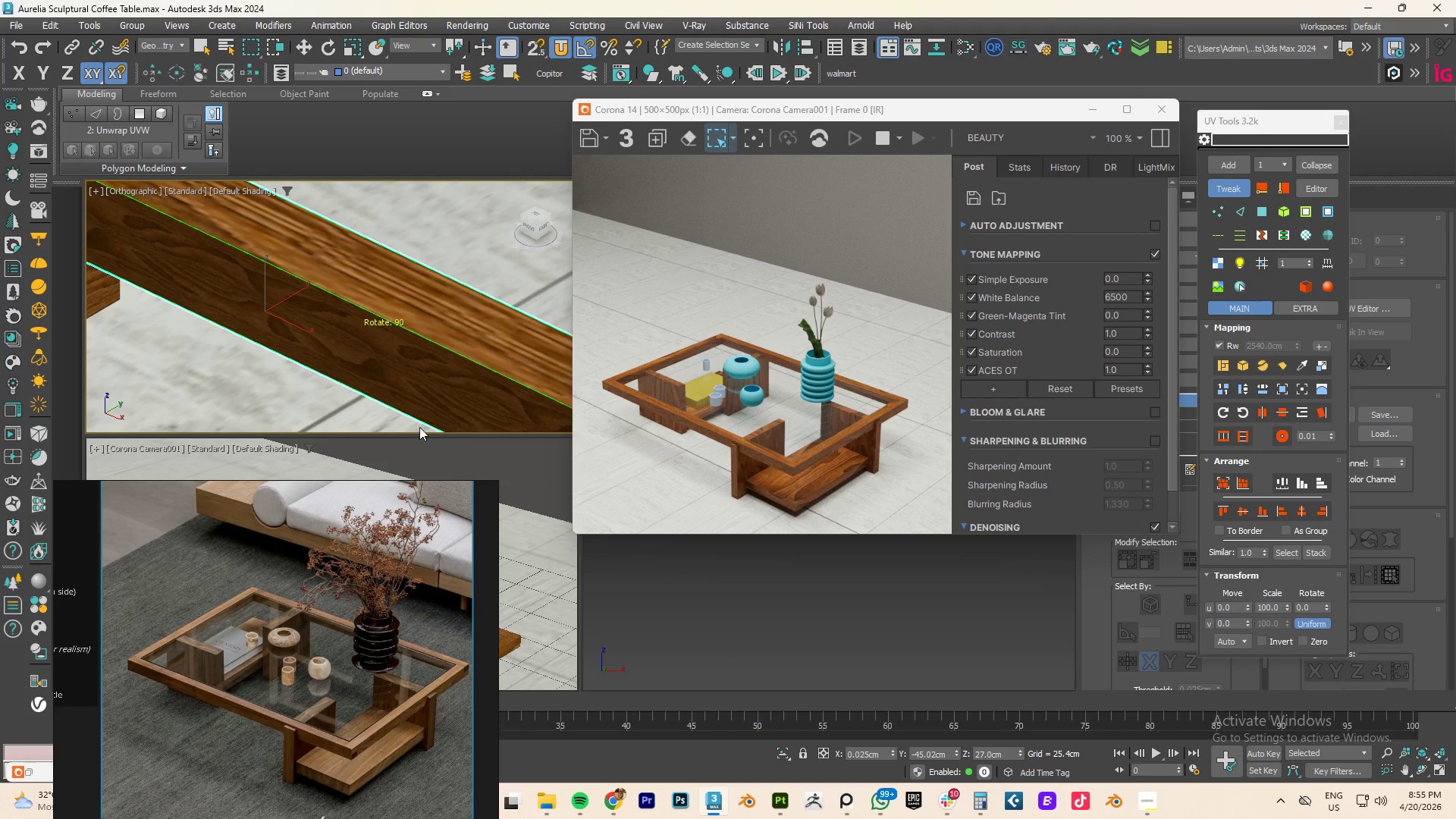 
scroll: coordinate [348, 344], scroll_direction: down, amount: 2.0
 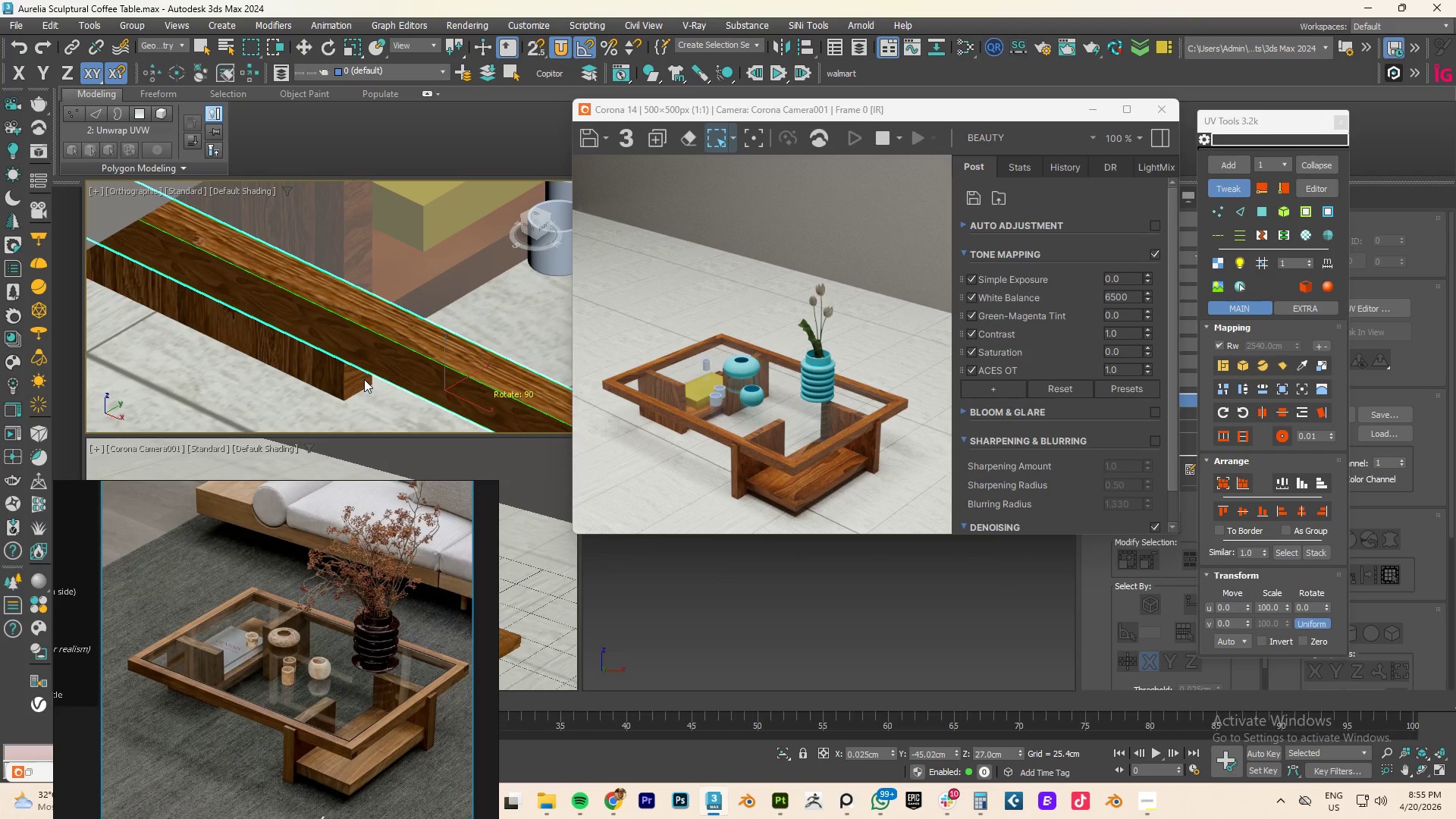 
left_click([353, 382])
 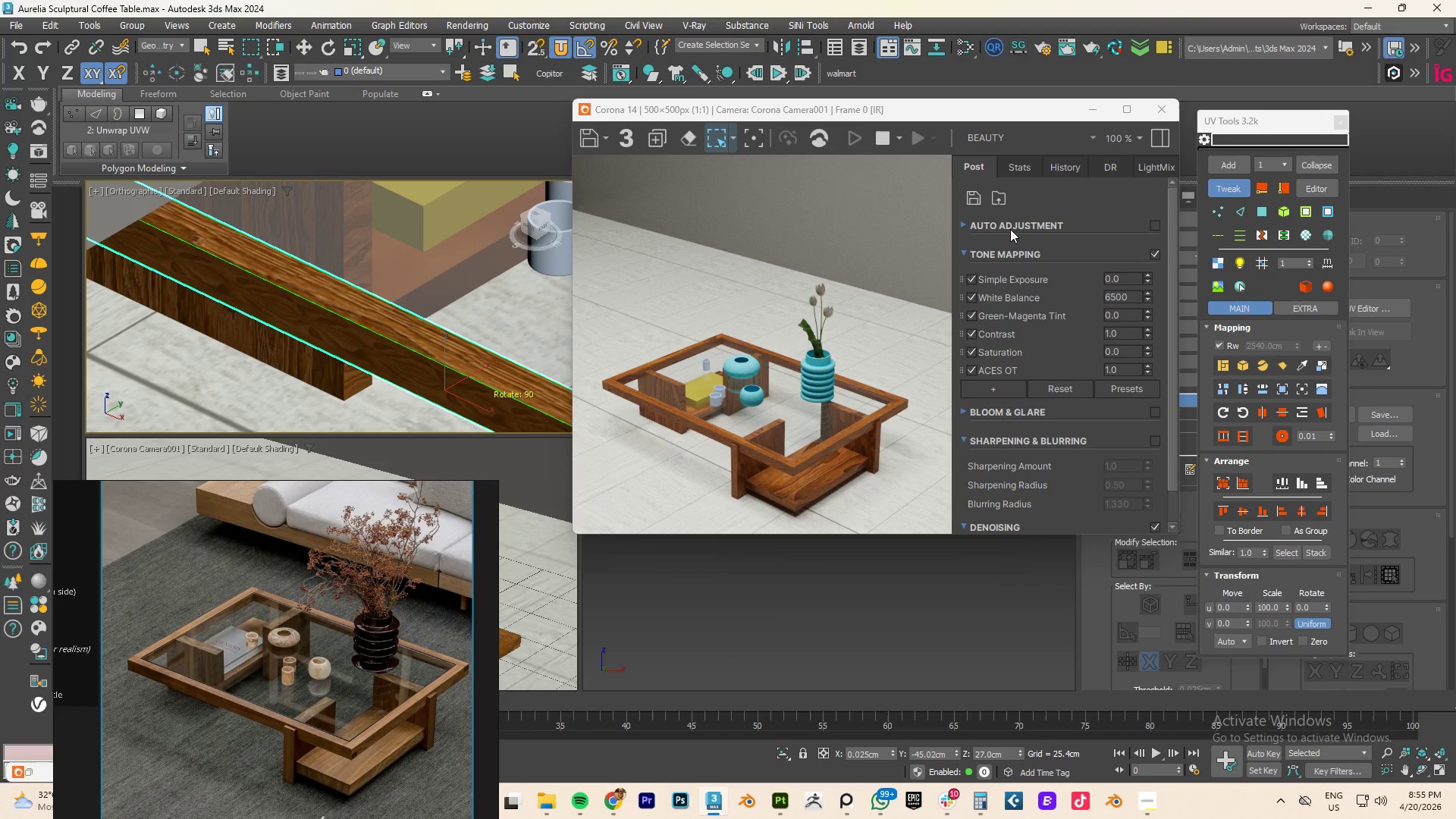 
left_click_drag(start_coordinate=[951, 113], to_coordinate=[846, 108])
 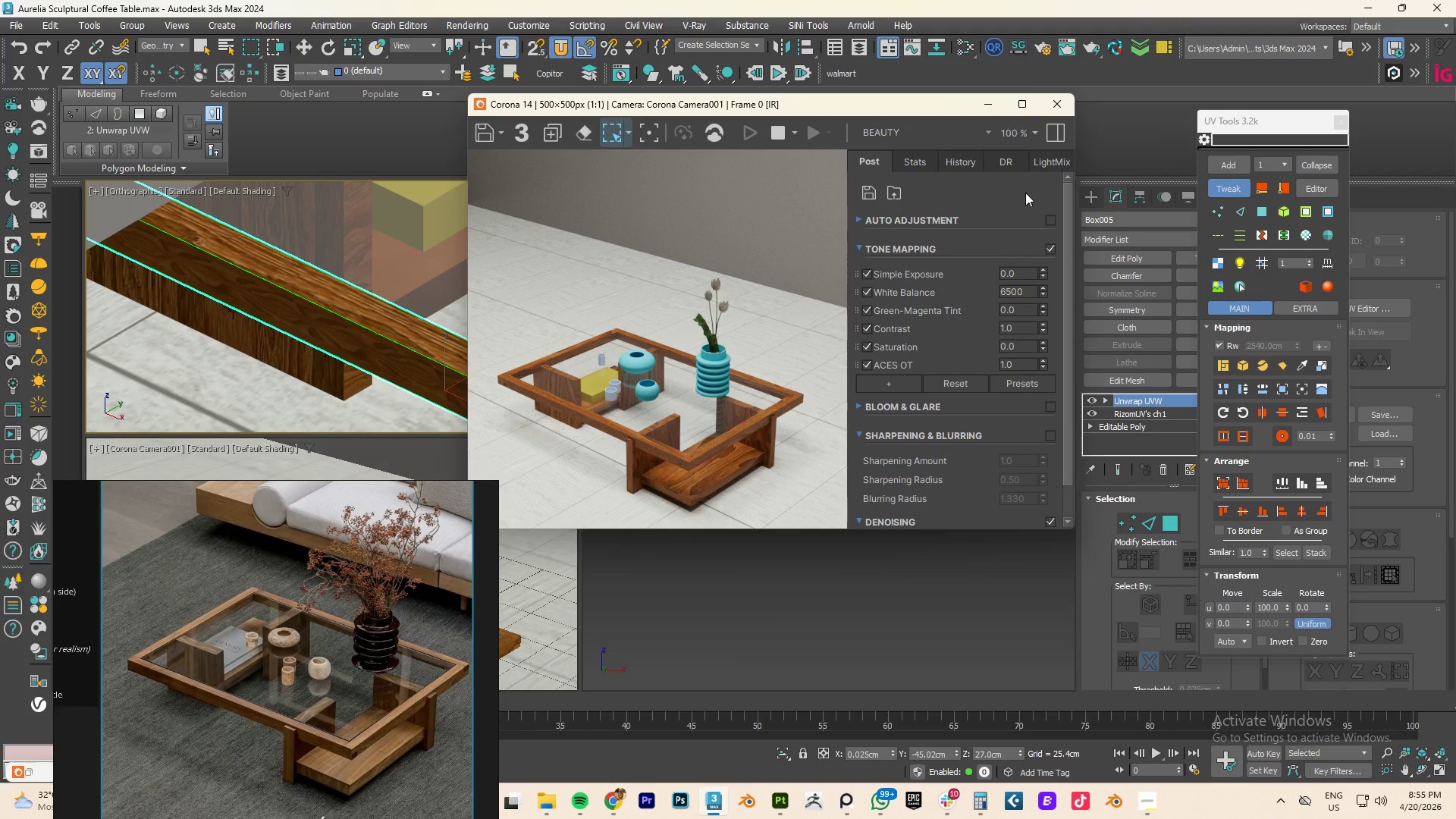 
left_click([1243, 190])
 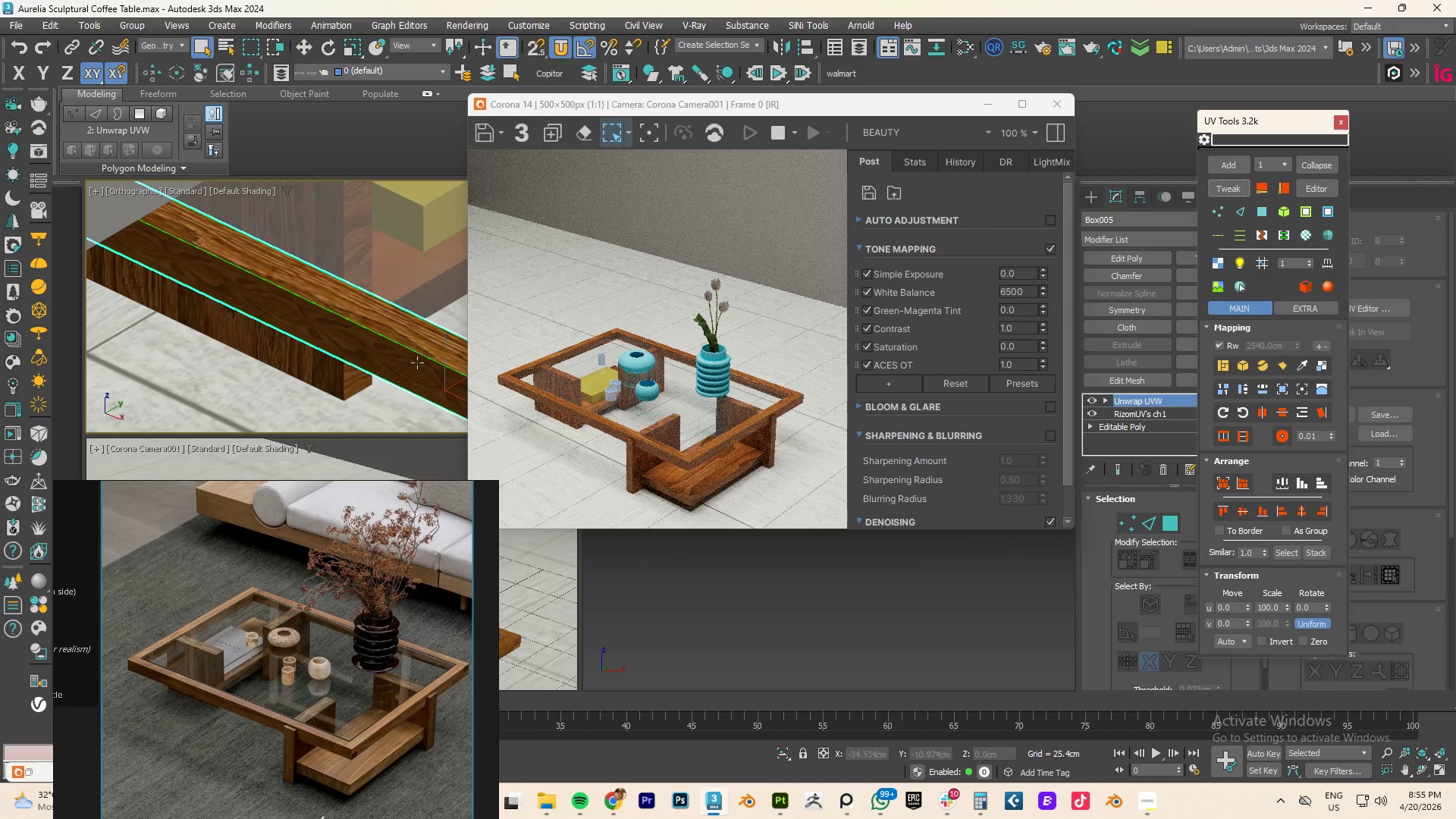 
left_click([353, 384])
 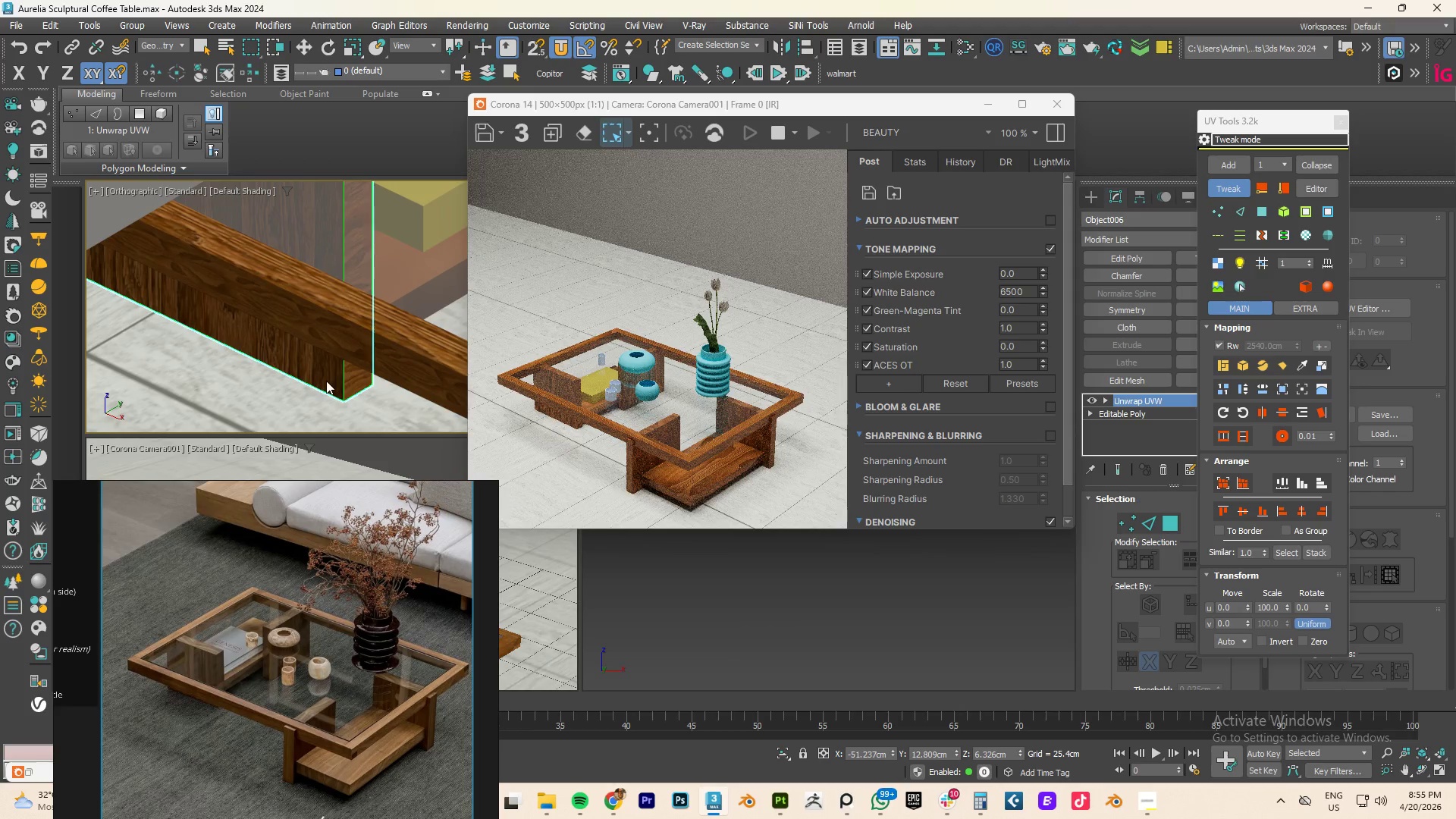 
wait(5.06)
 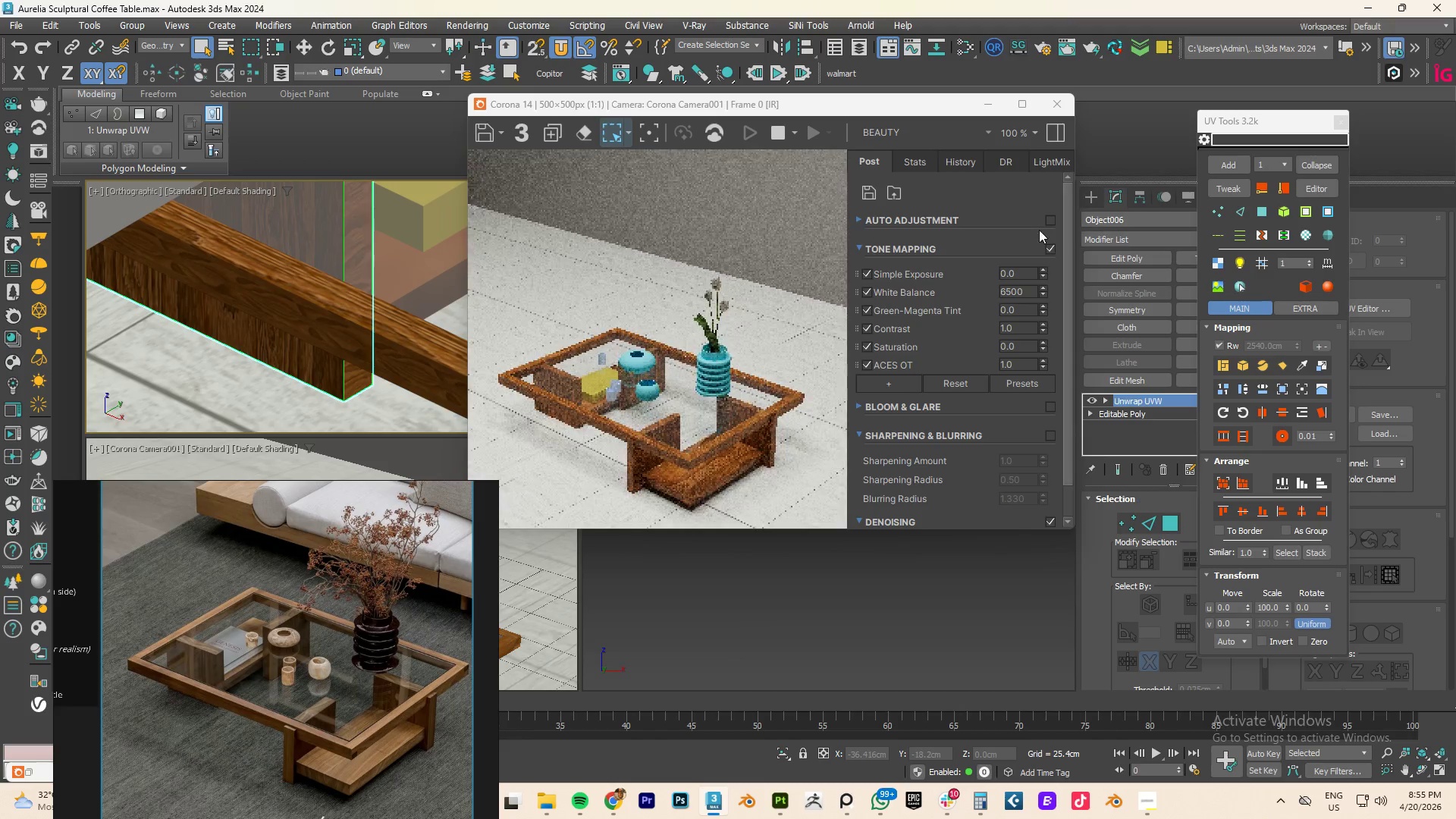 
left_click([357, 383])
 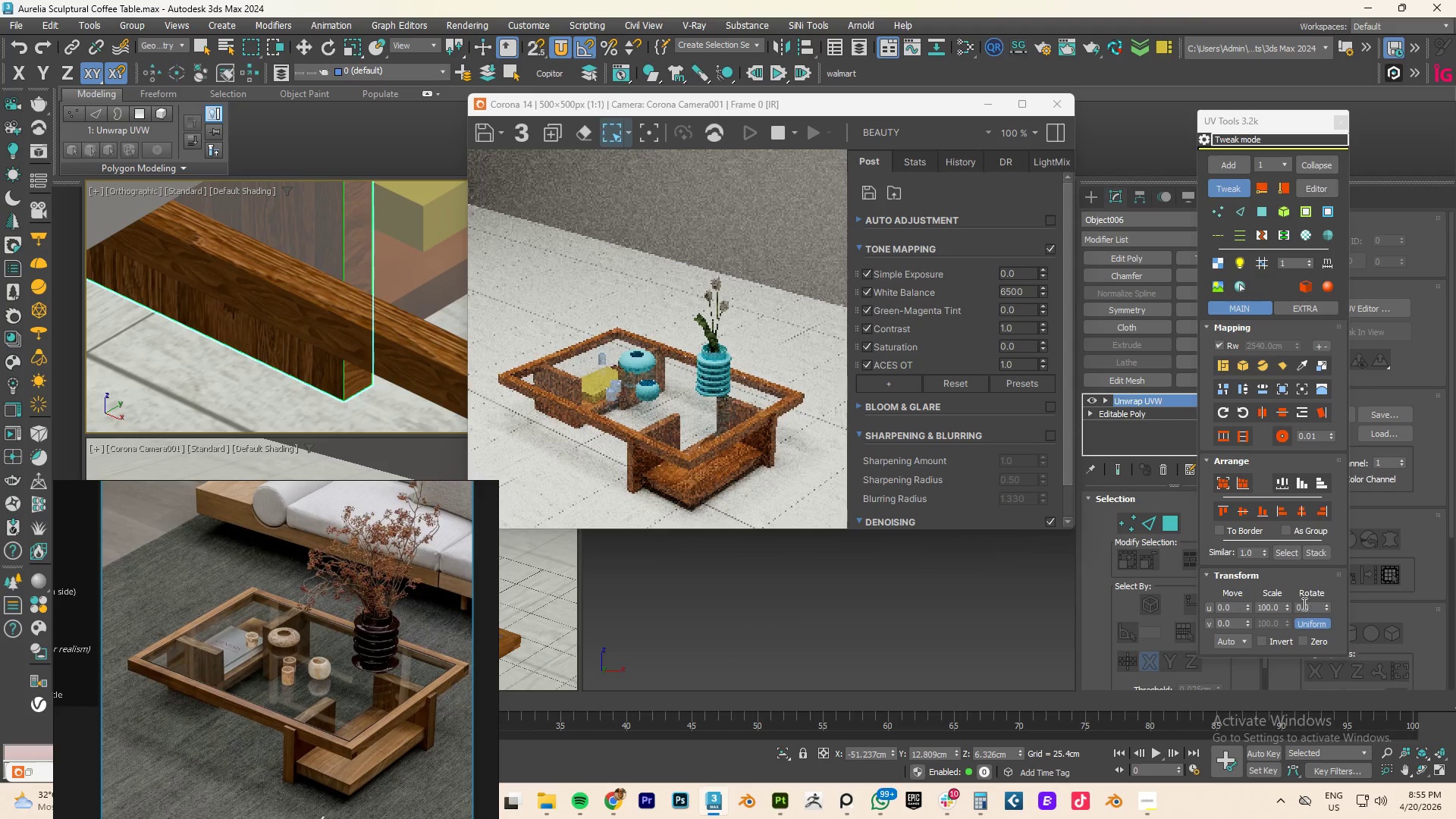 
double_click([1303, 610])
 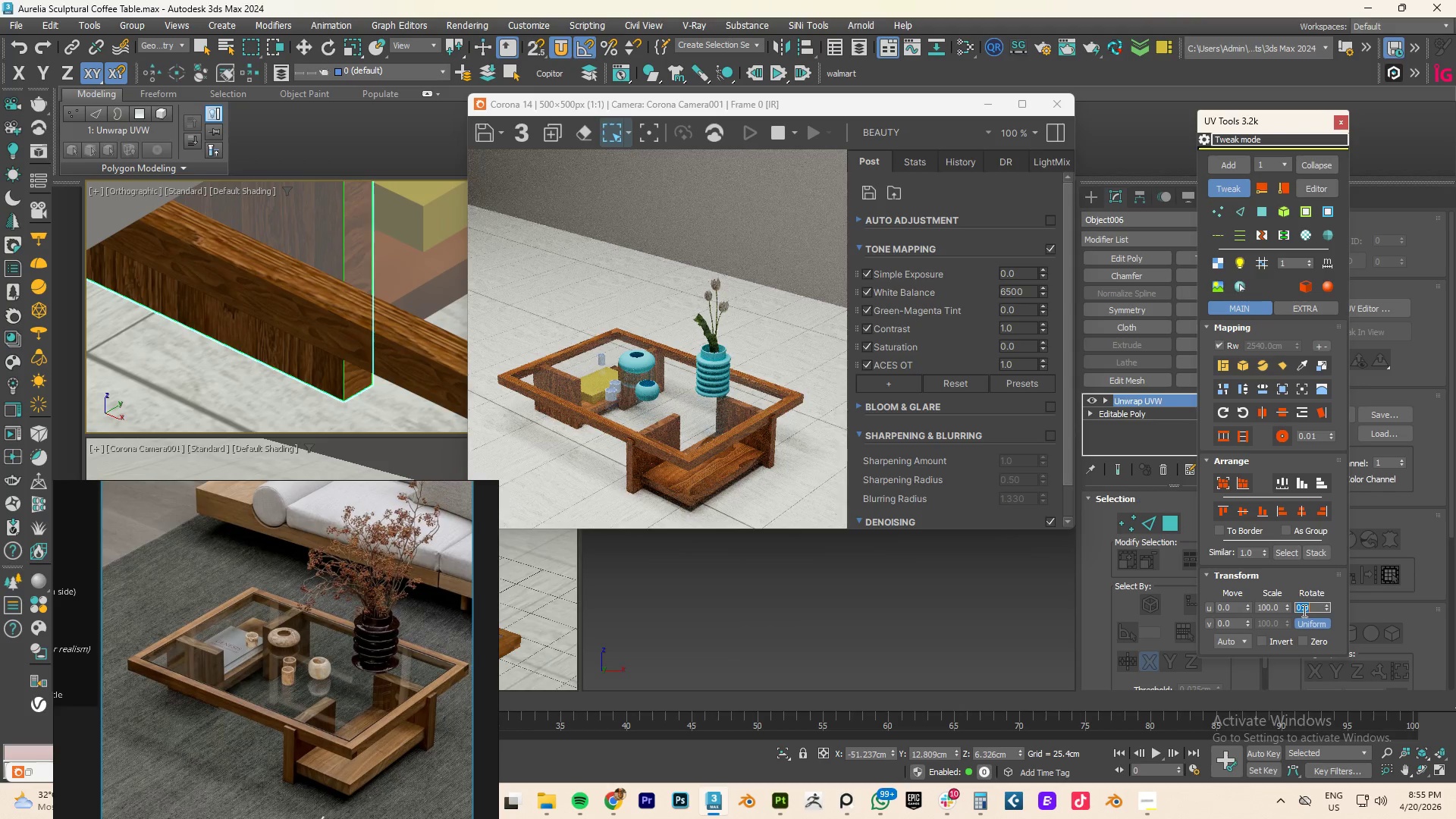 
key(Numpad9)
 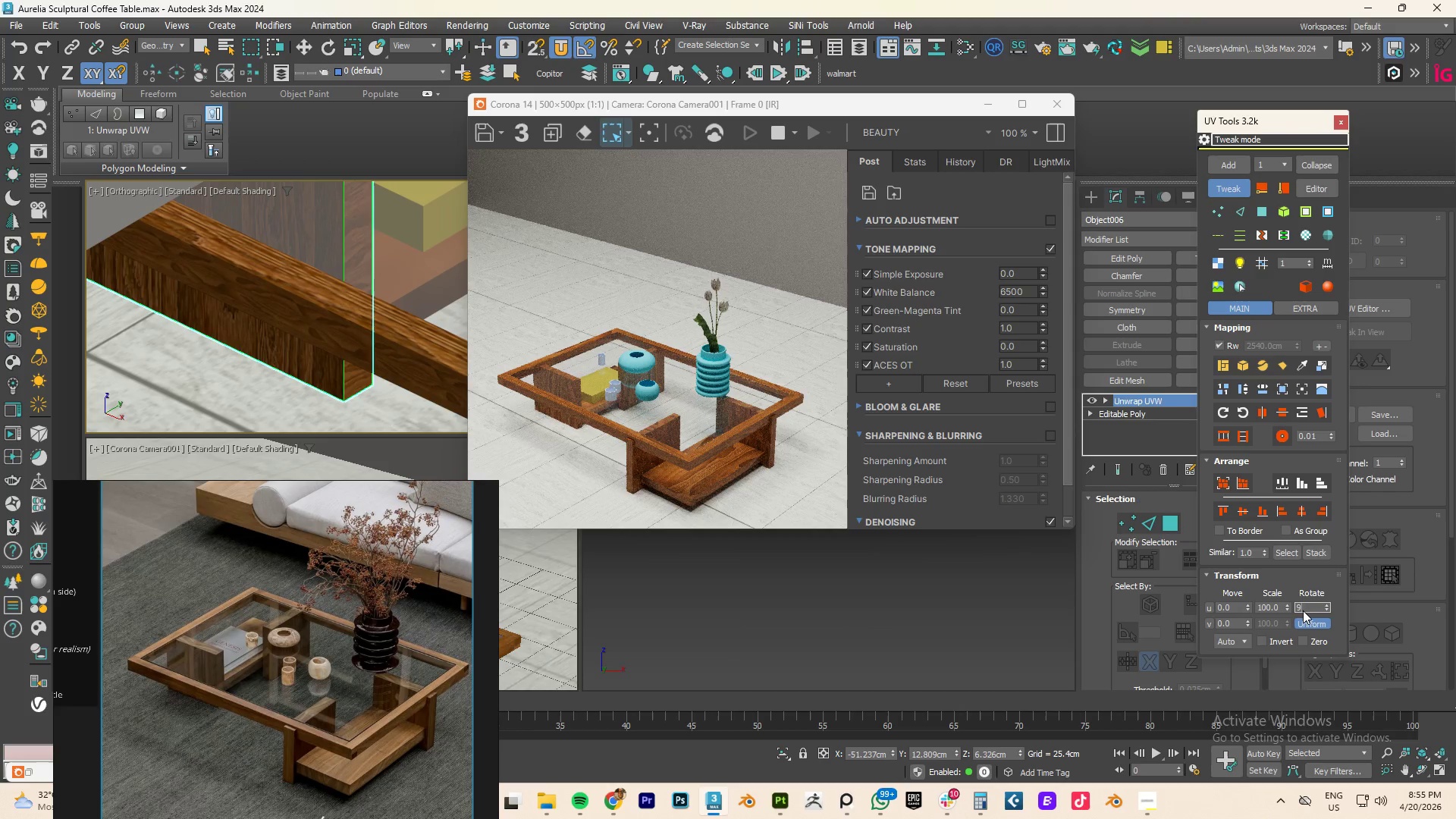 
key(Numpad0)
 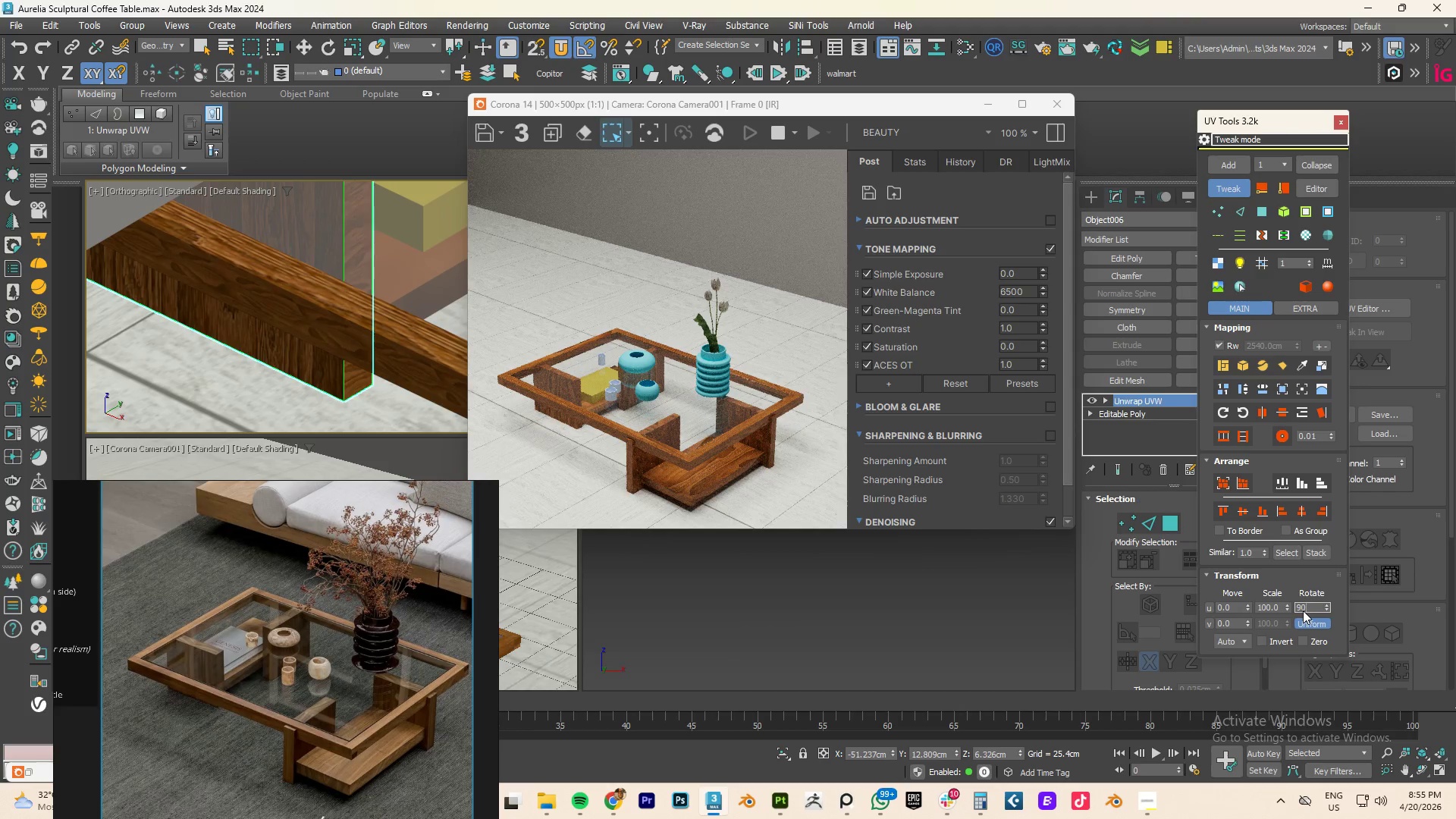 
key(NumpadEnter)
 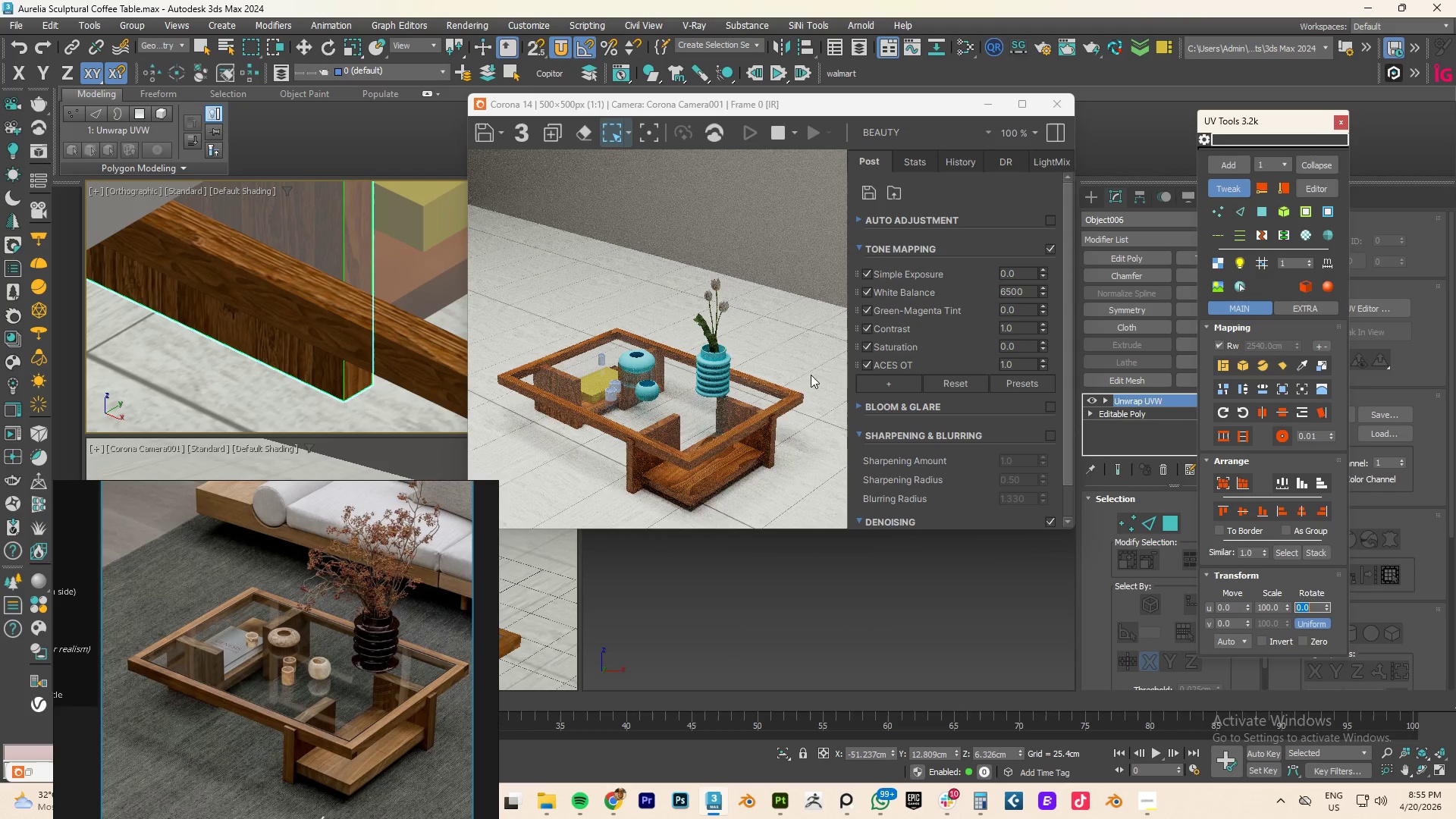 
scroll: coordinate [572, 395], scroll_direction: up, amount: 2.0
 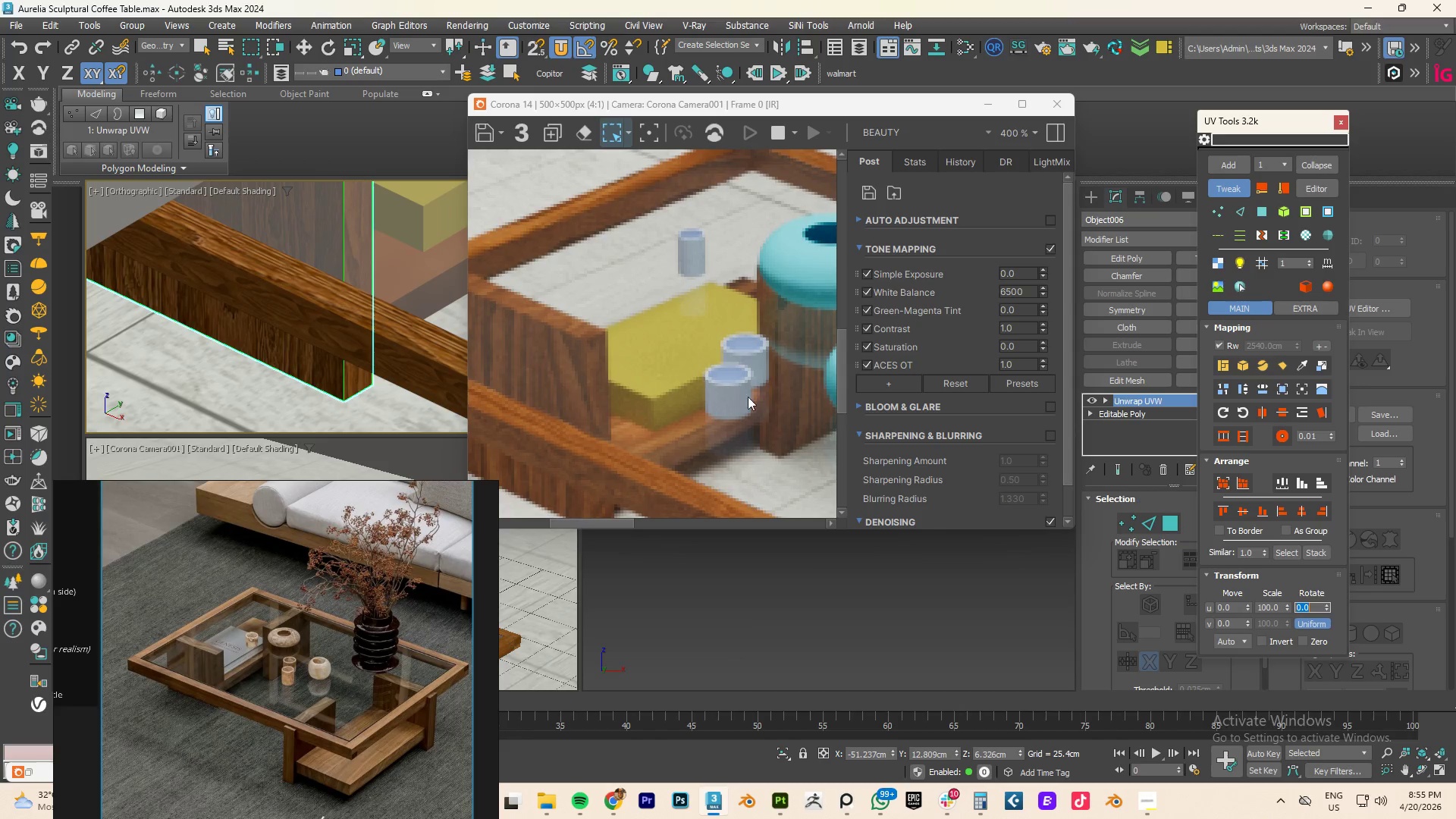 
wait(5.54)
 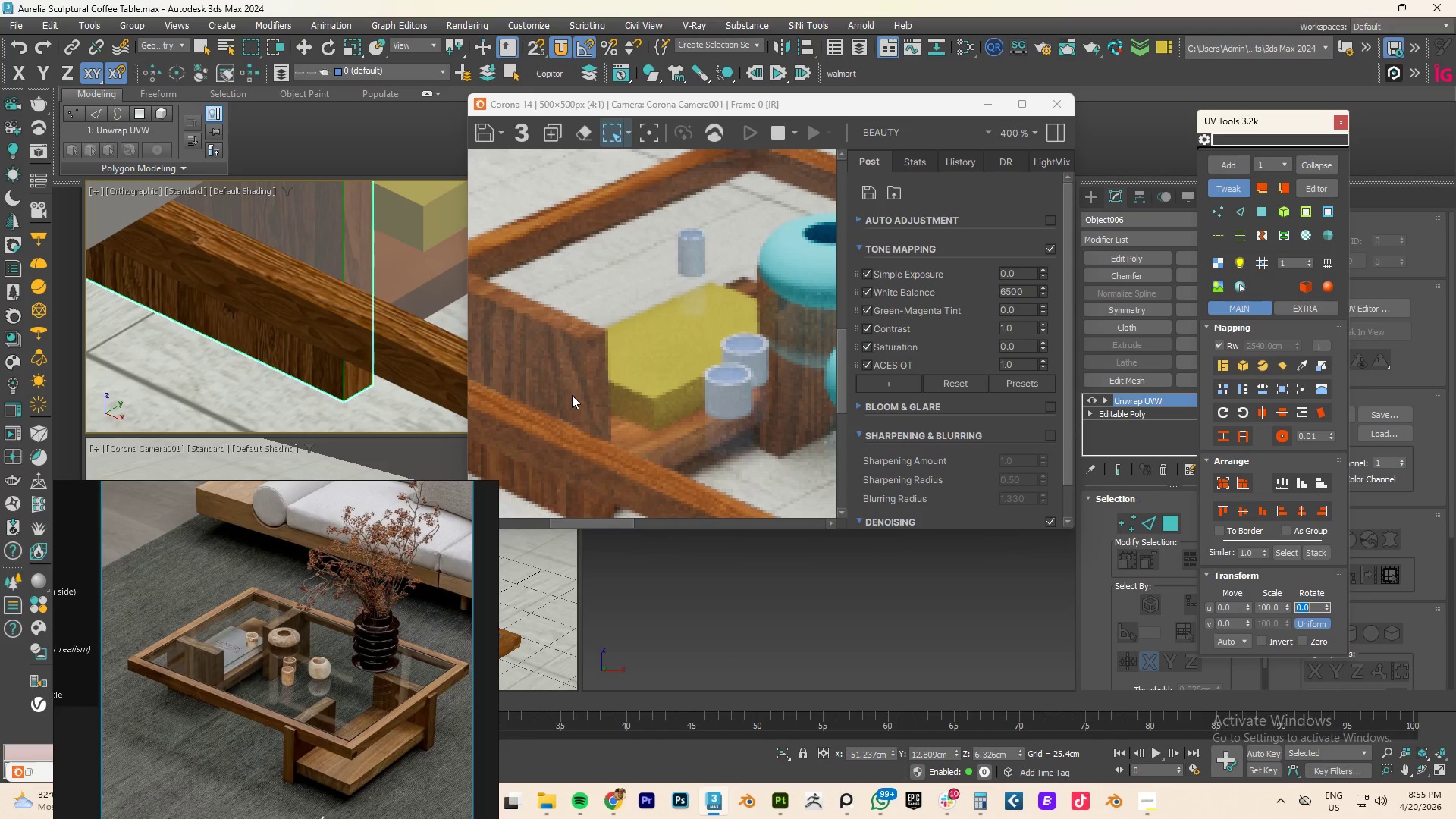 
scroll: coordinate [610, 419], scroll_direction: none, amount: 0.0
 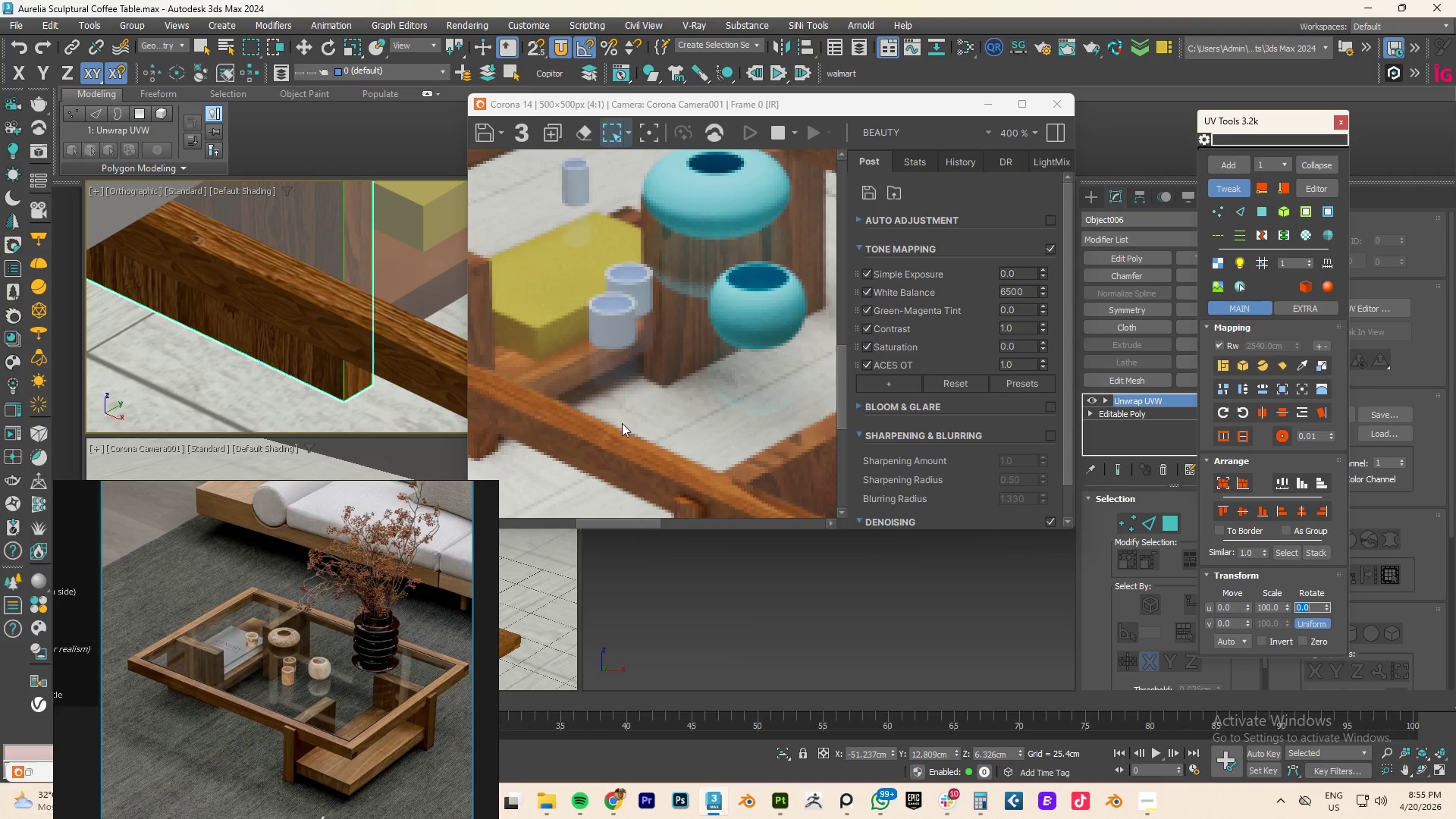 
scroll: coordinate [674, 431], scroll_direction: down, amount: 2.0
 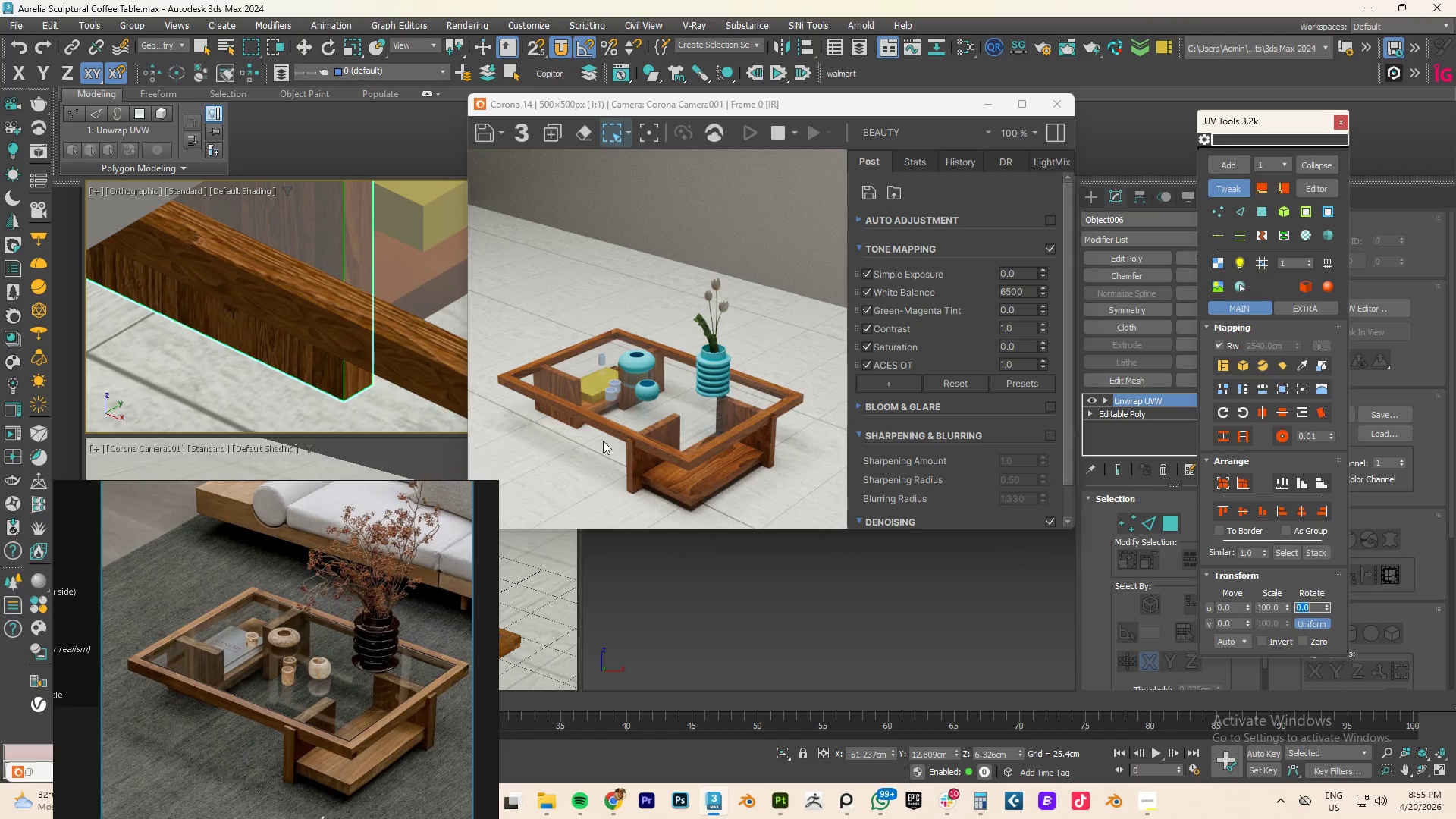 
wait(10.13)
 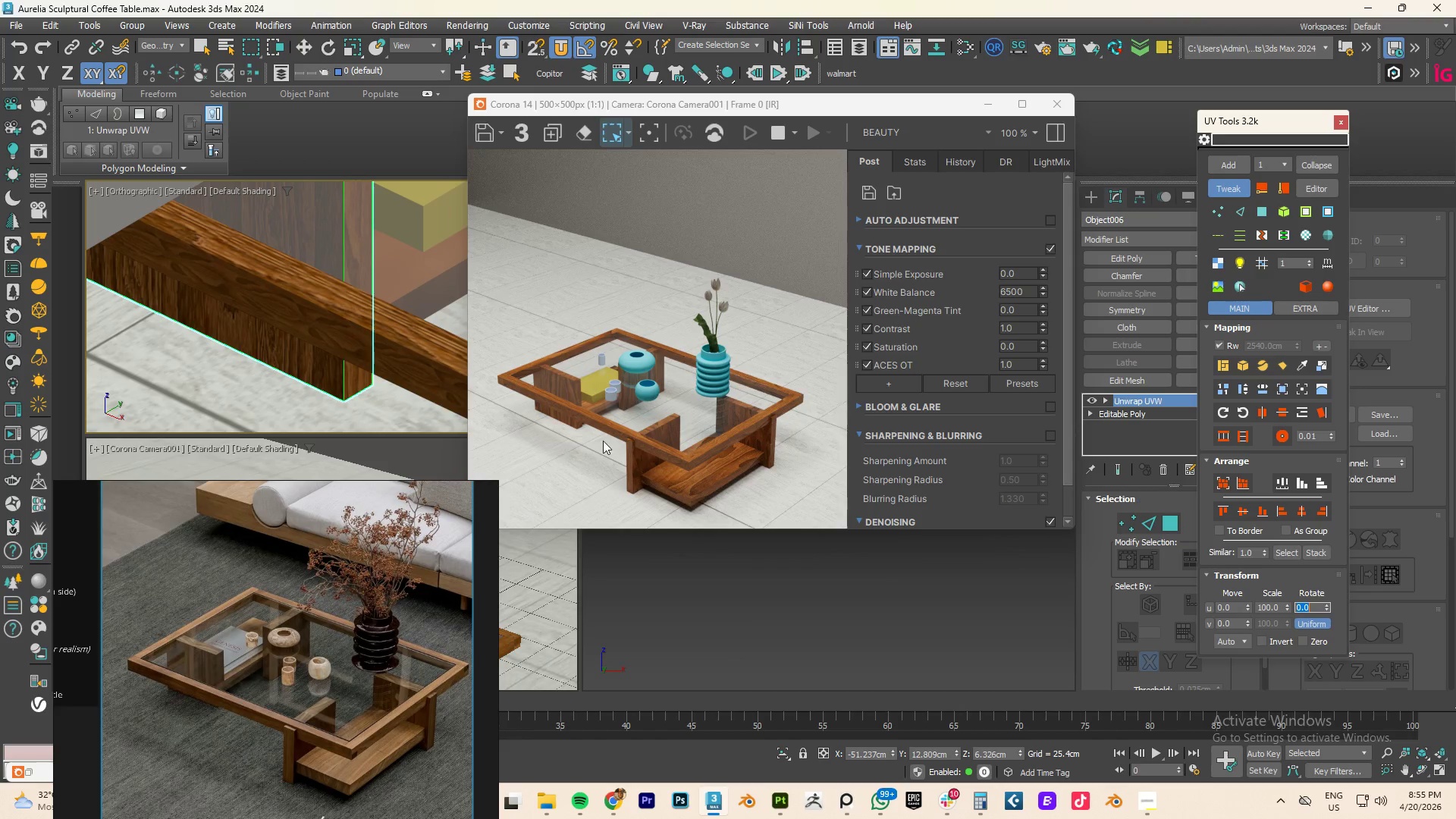 
scroll: coordinate [657, 378], scroll_direction: up, amount: 1.0
 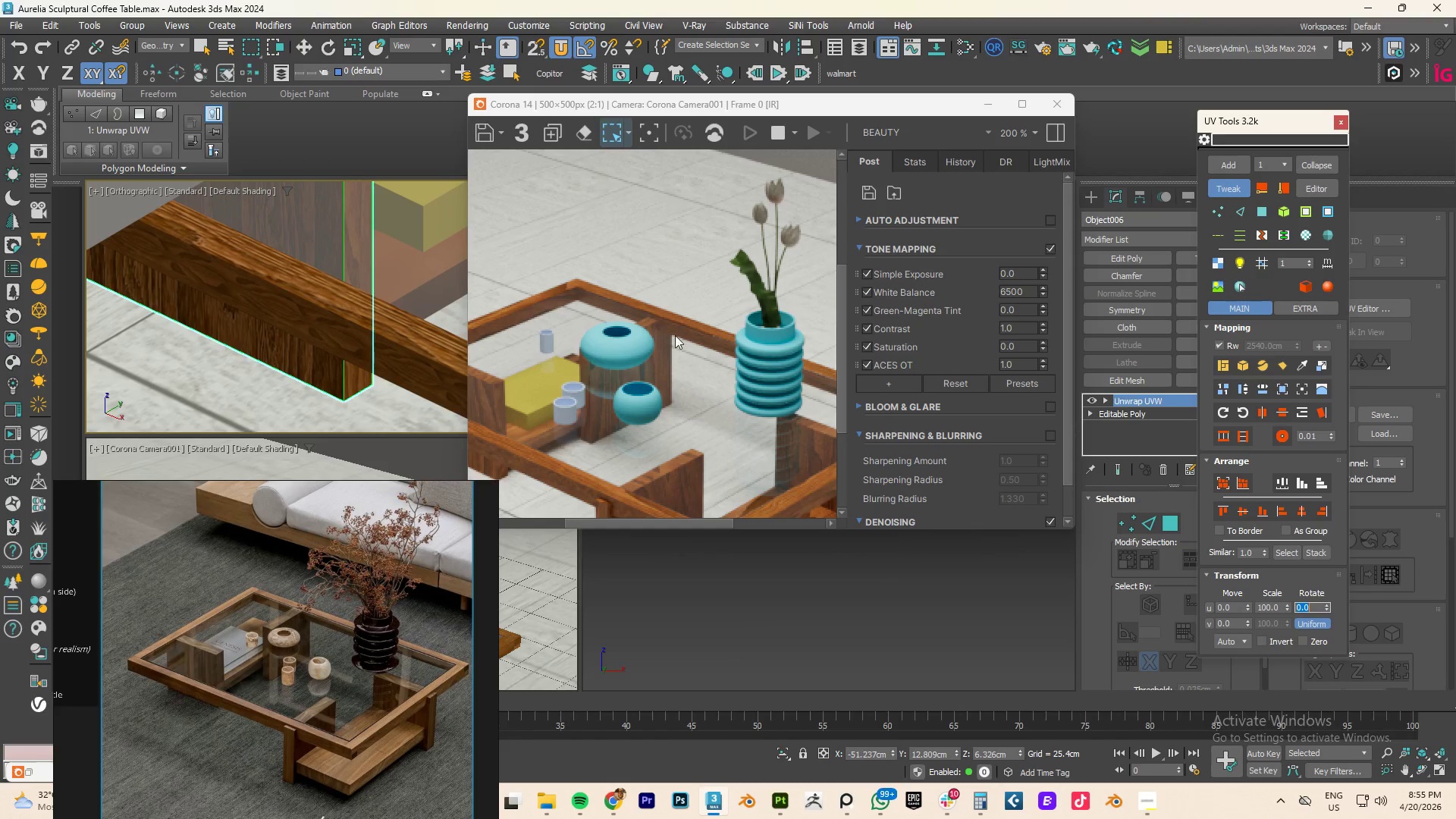 
scroll: coordinate [738, 381], scroll_direction: down, amount: 1.0
 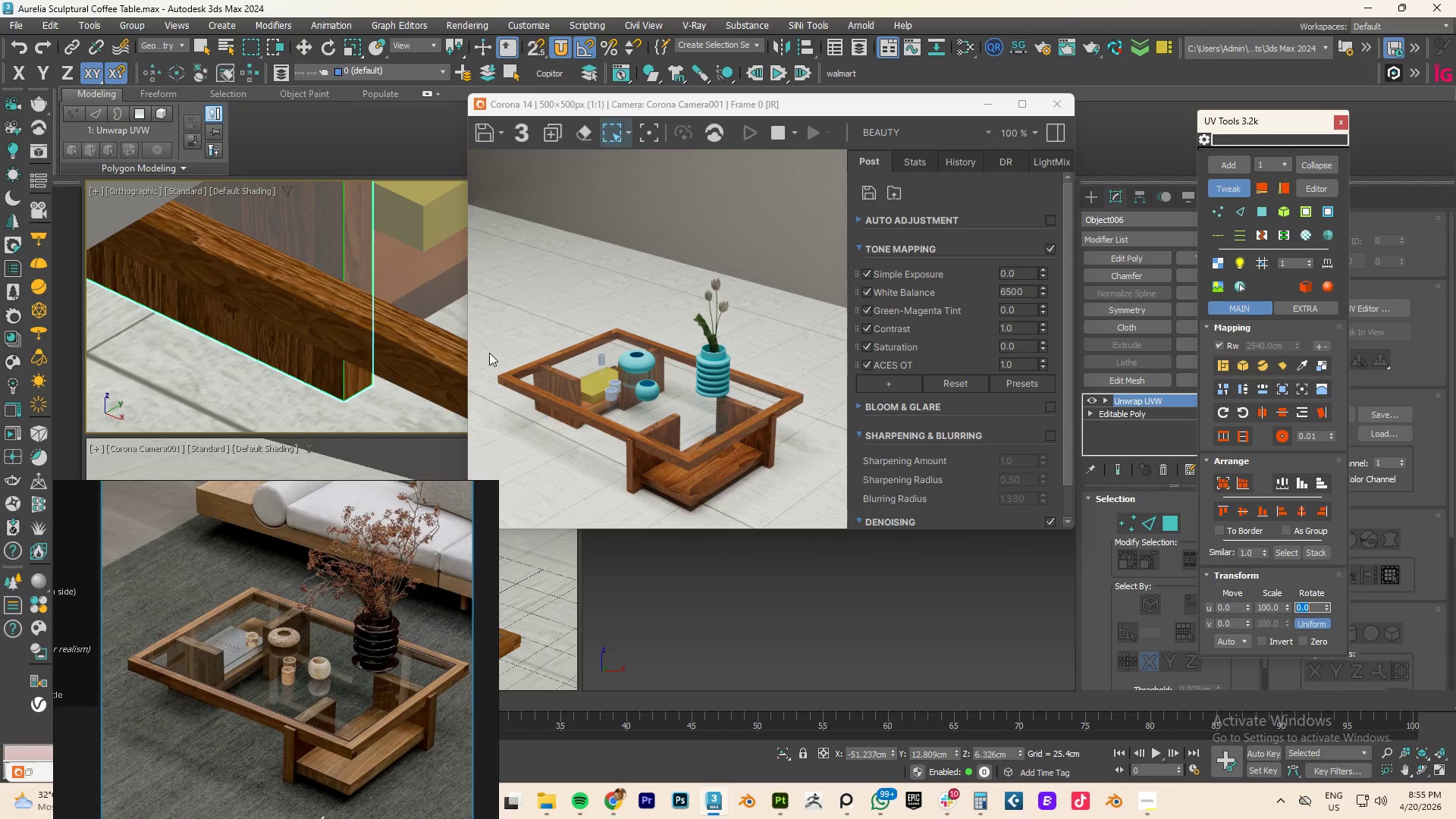 
scroll: coordinate [516, 379], scroll_direction: up, amount: 3.0
 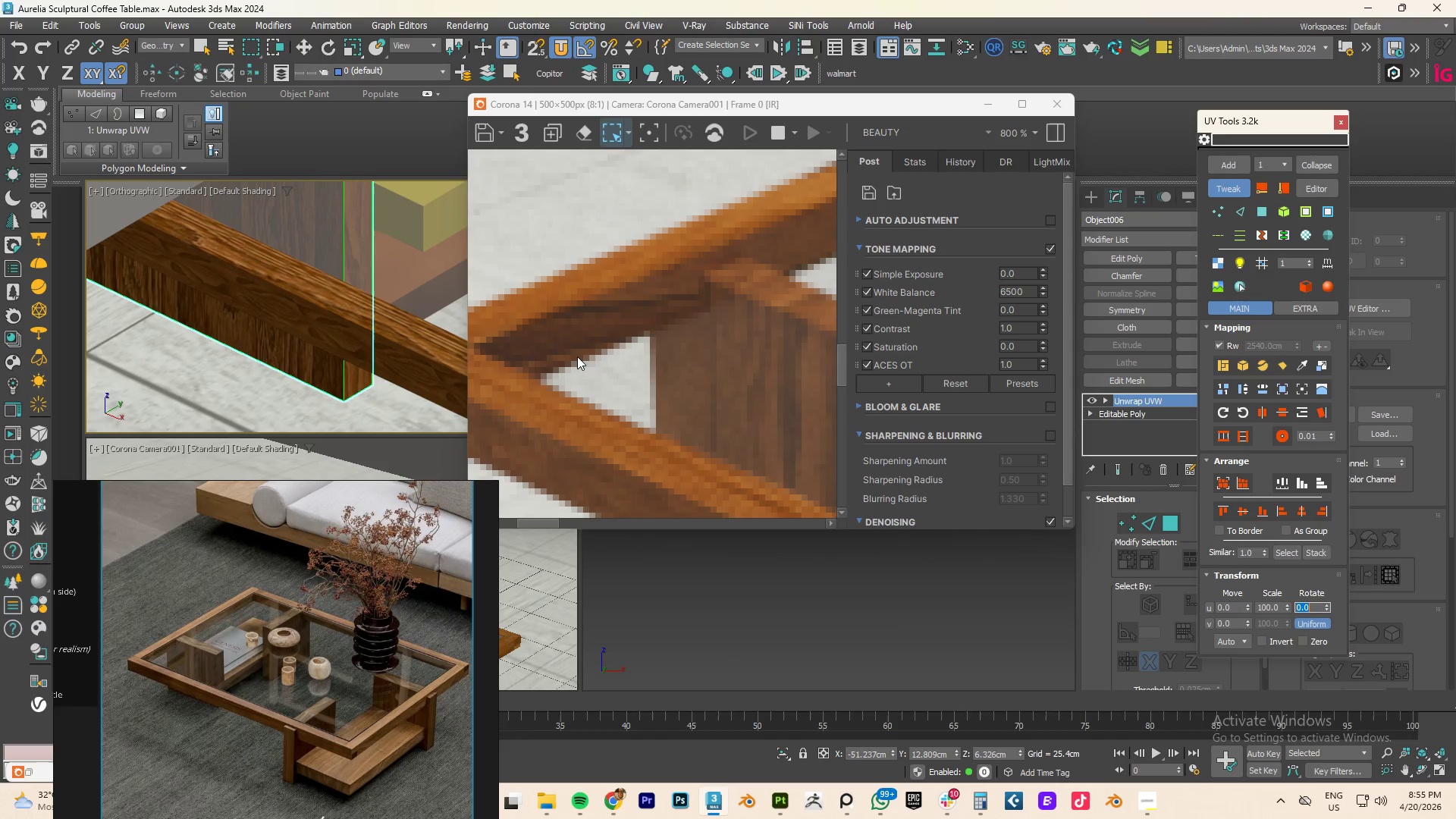 
scroll: coordinate [577, 356], scroll_direction: down, amount: 2.0
 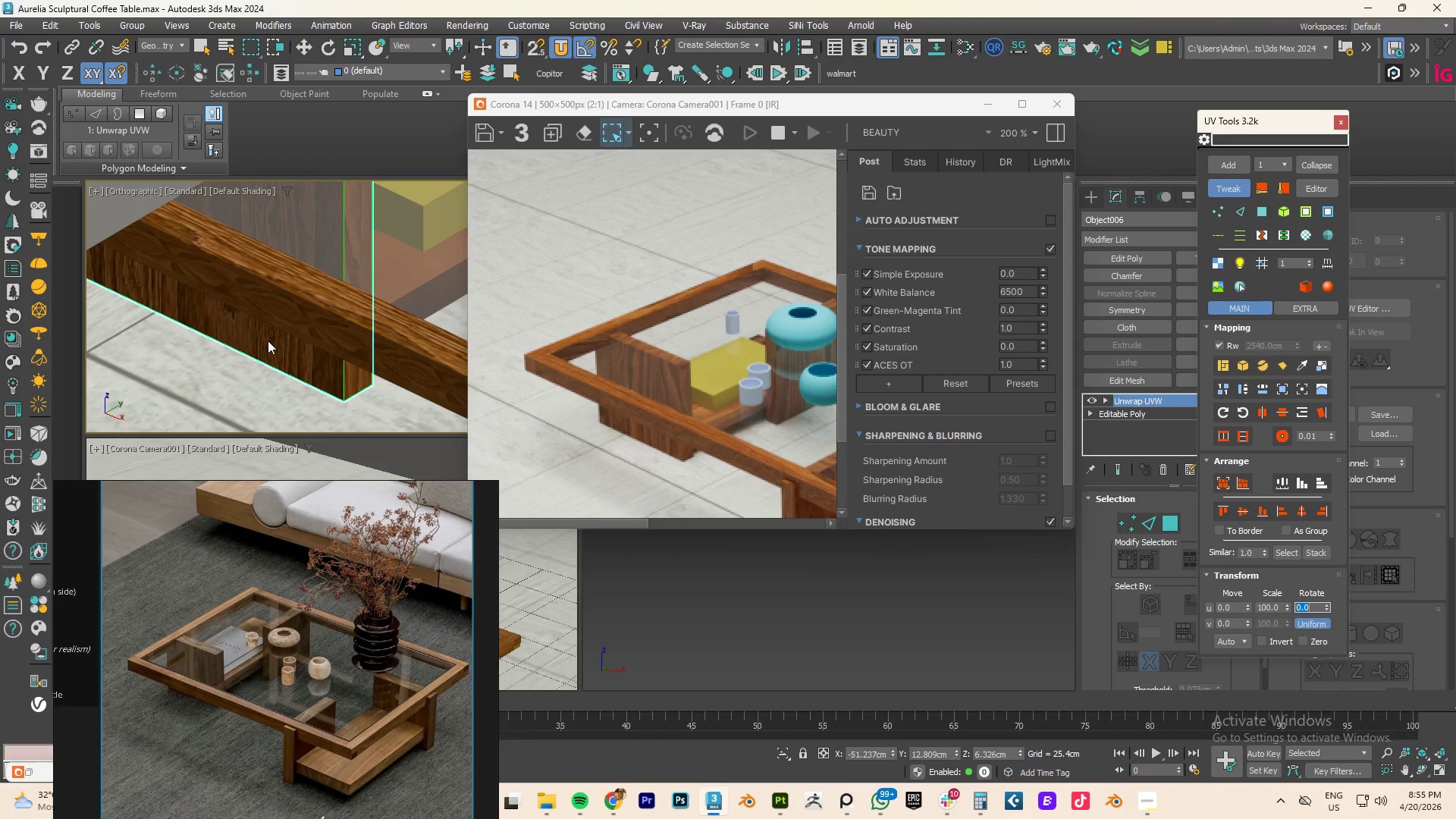 
hold_key(key=AltLeft, duration=0.78)
scroll: coordinate [322, 338], scroll_direction: down, amount: 7.0
 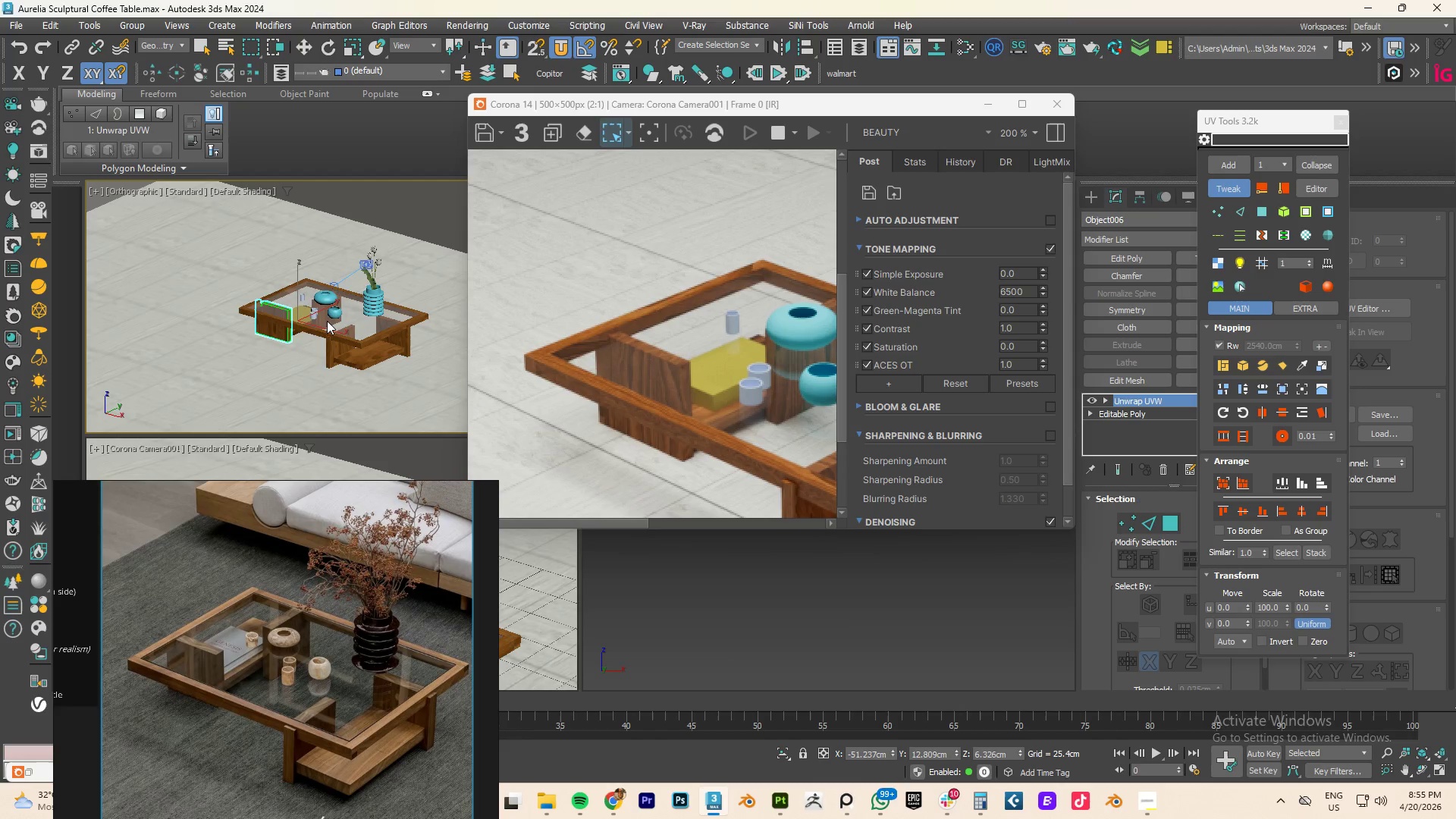 
scroll: coordinate [314, 319], scroll_direction: up, amount: 3.0
 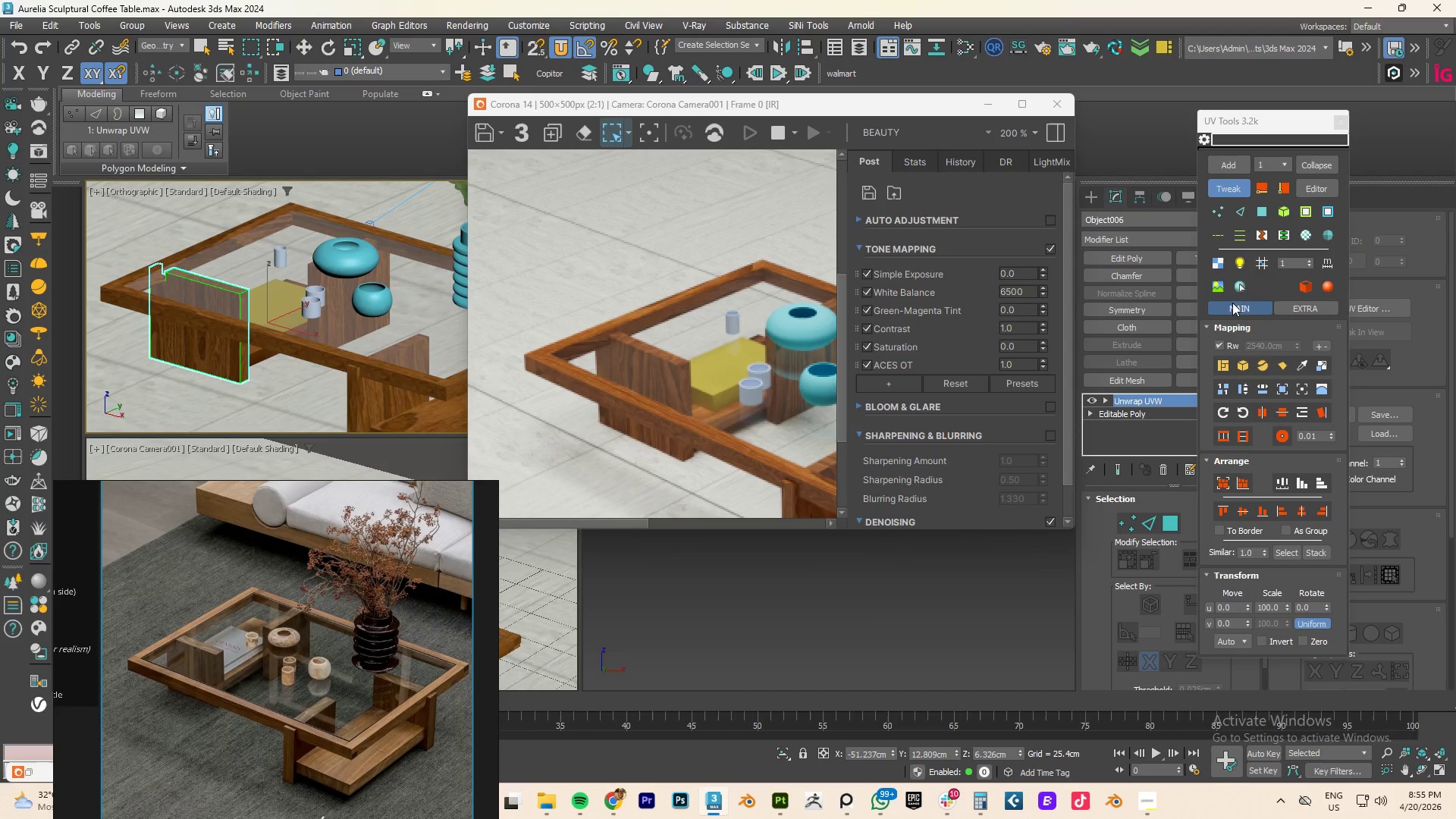 
left_click([1223, 184])
 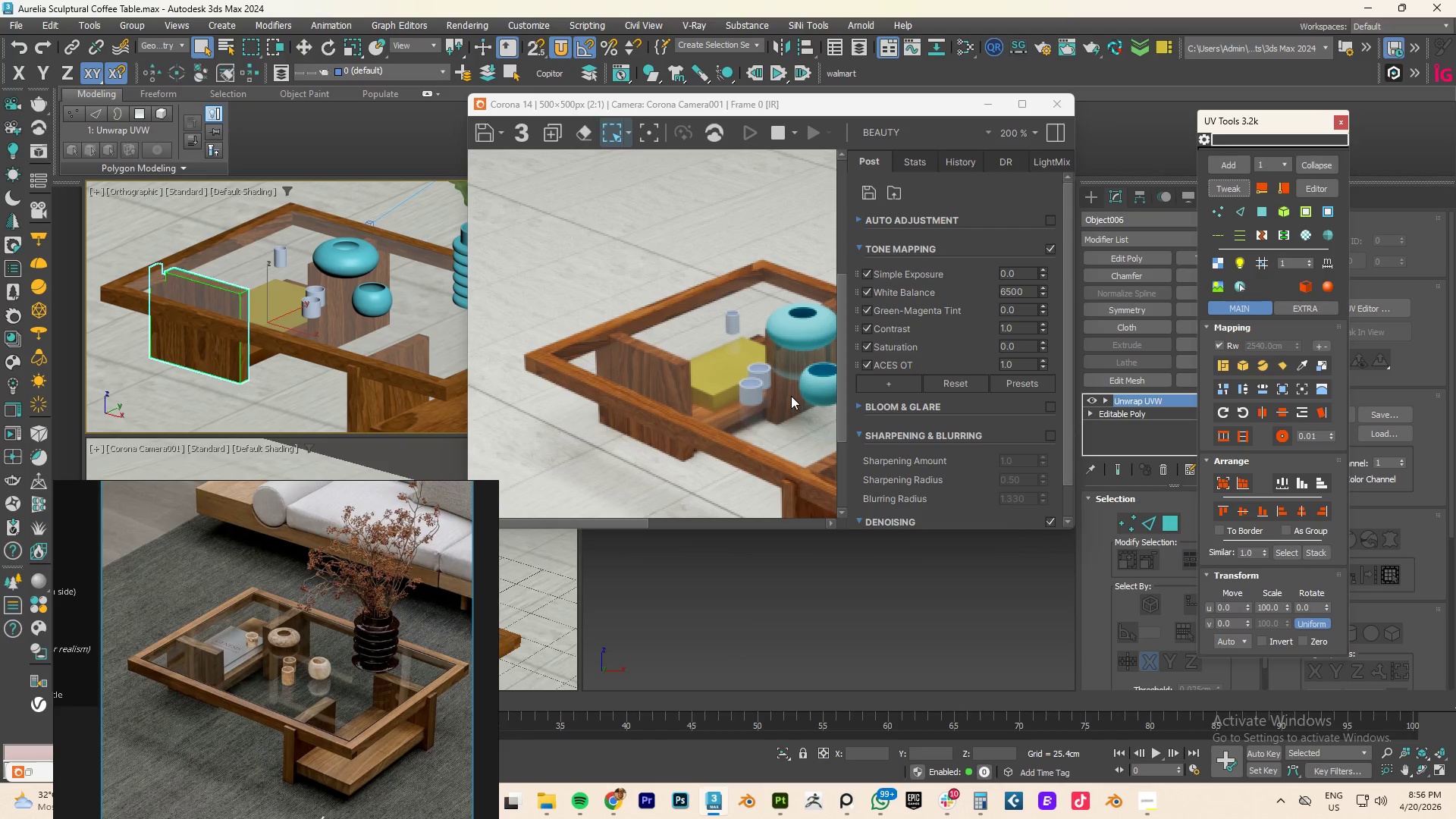 
wait(41.56)
 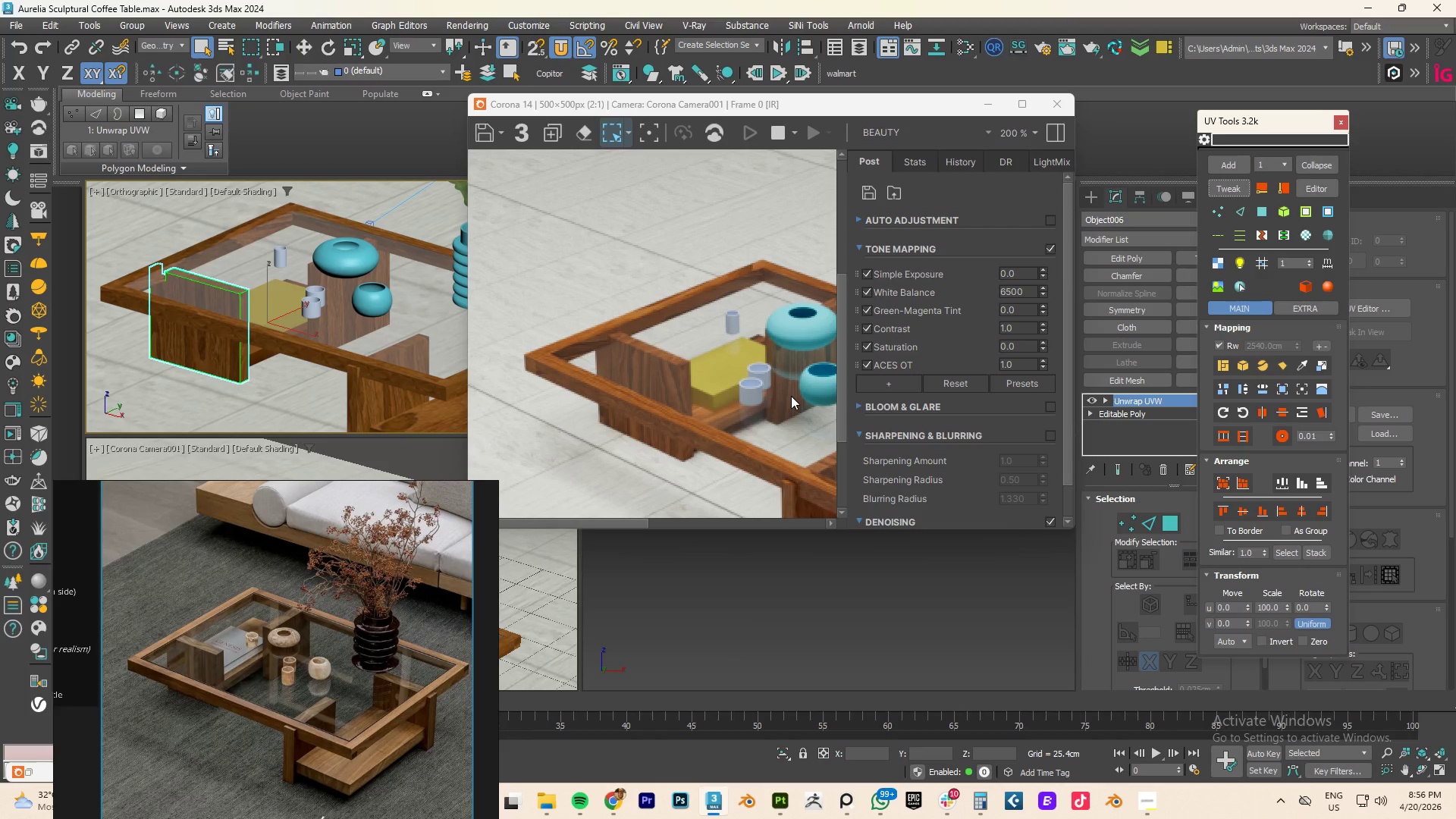 
left_click([1150, 806])